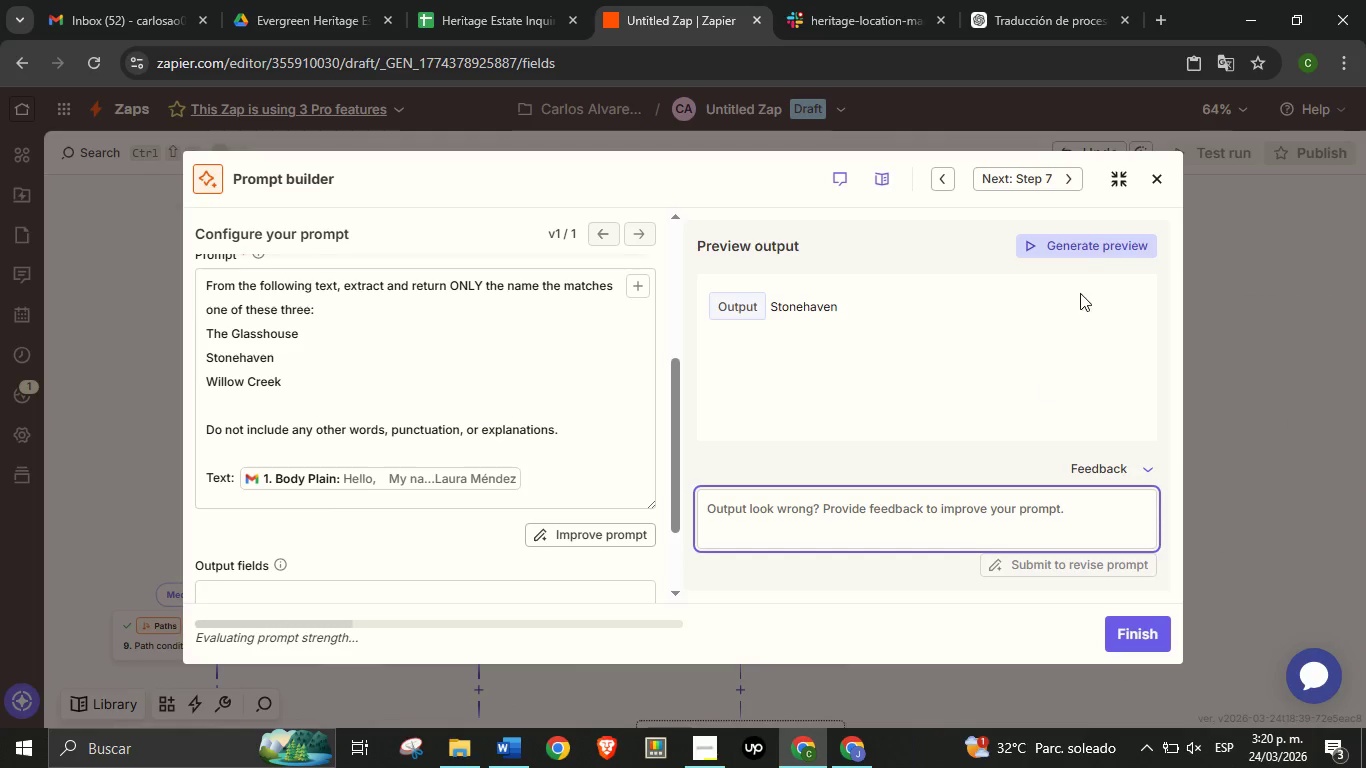 
left_click([1085, 250])
 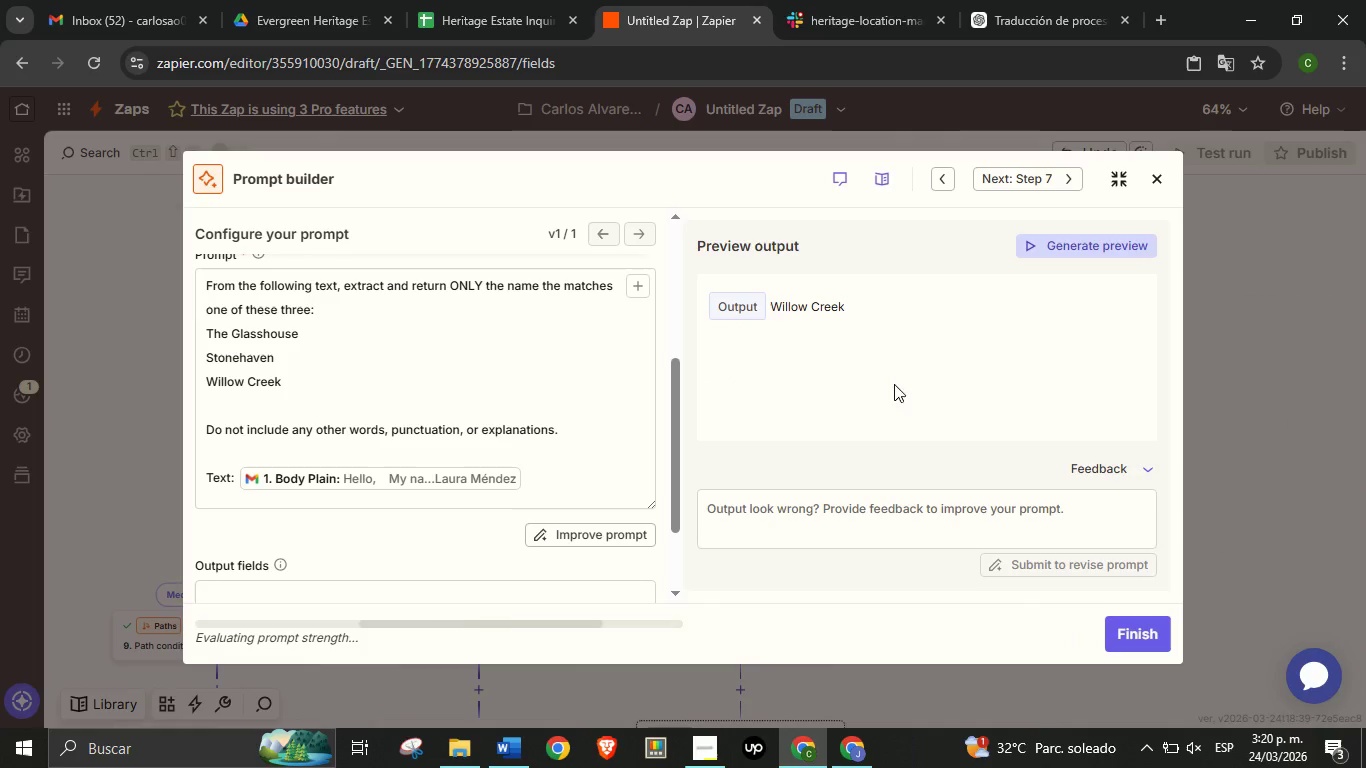 
wait(5.41)
 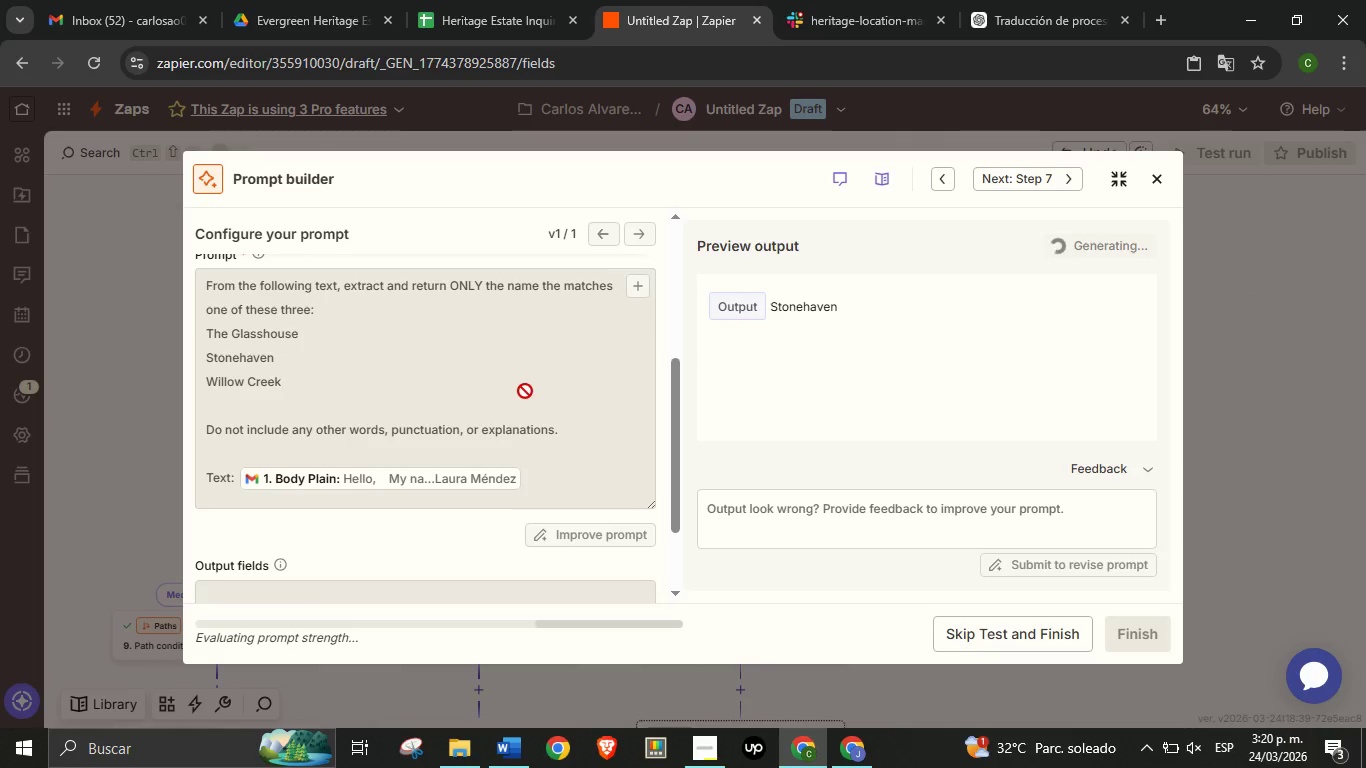 
left_click([1156, 636])
 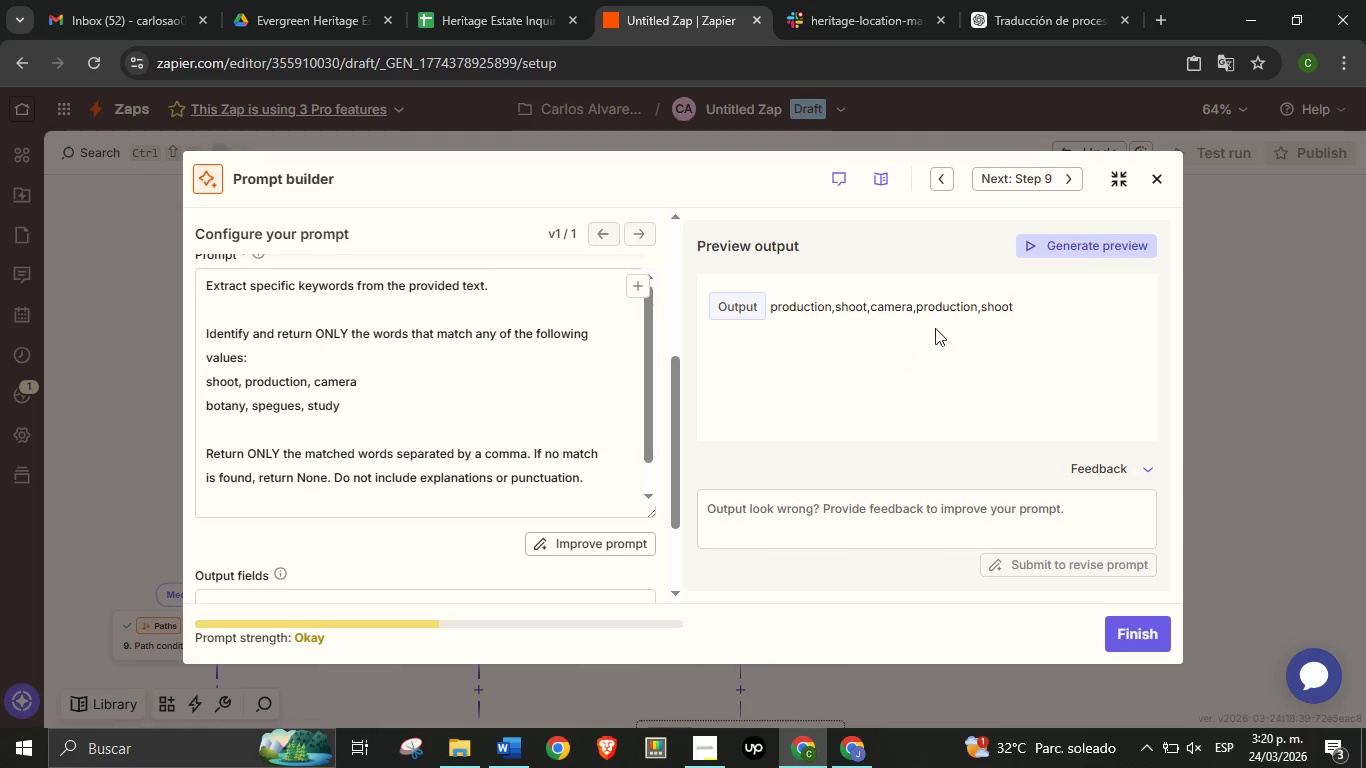 
left_click([1047, 248])
 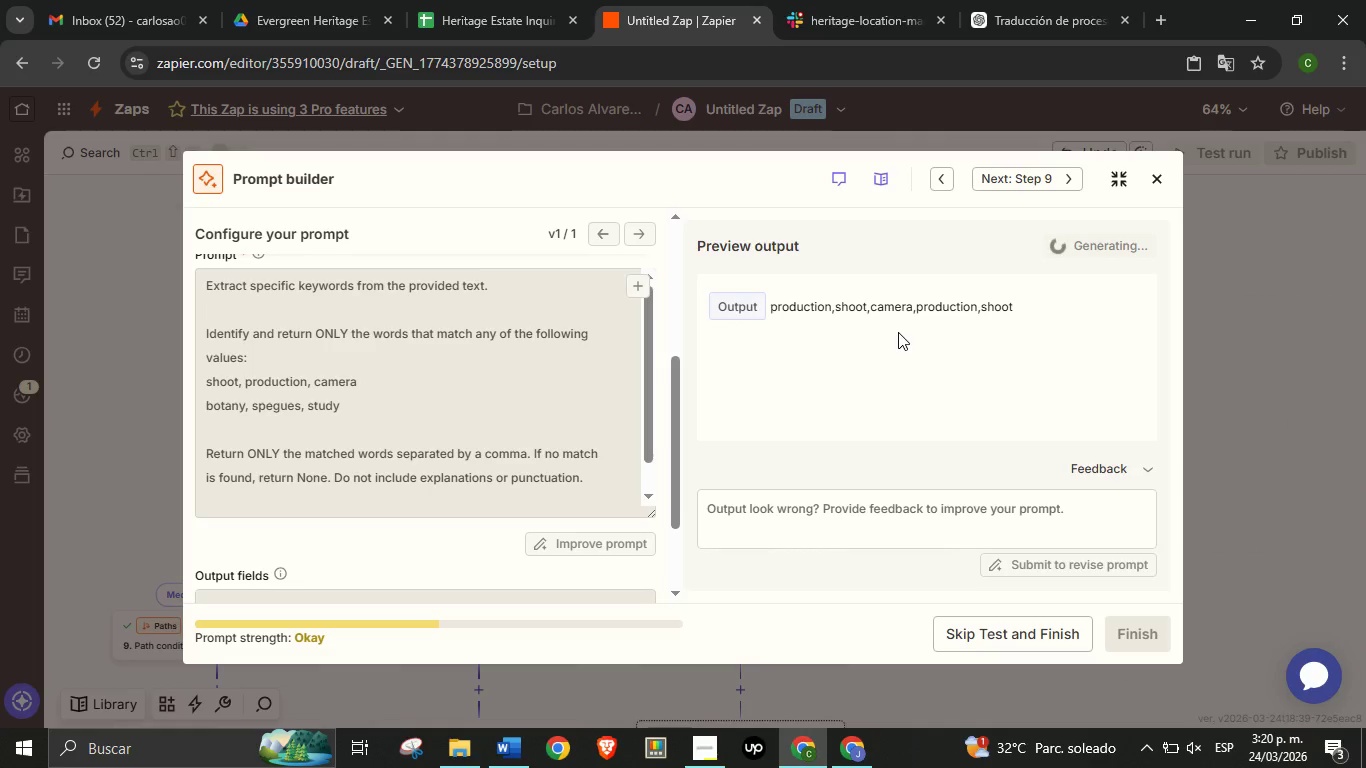 
wait(8.67)
 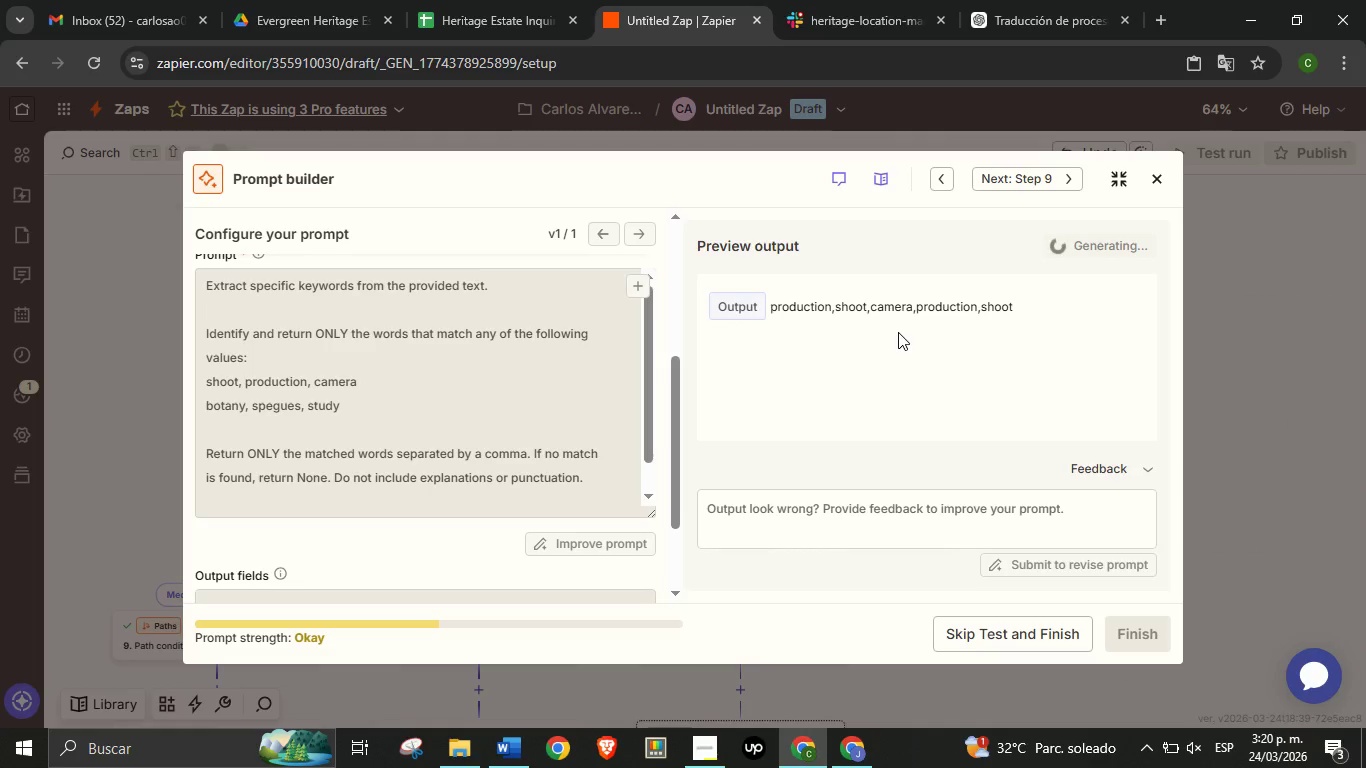 
left_click([1127, 629])
 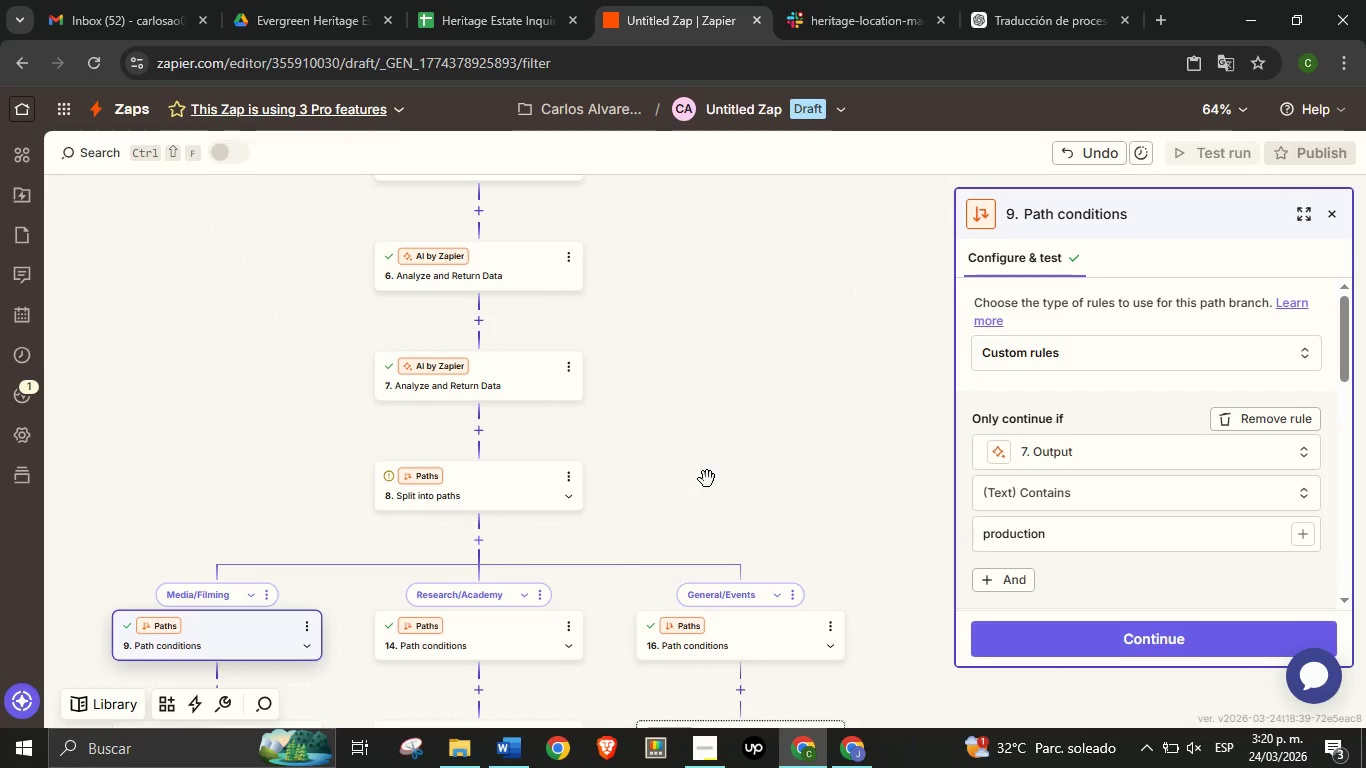 
left_click_drag(start_coordinate=[847, 466], to_coordinate=[799, 294])
 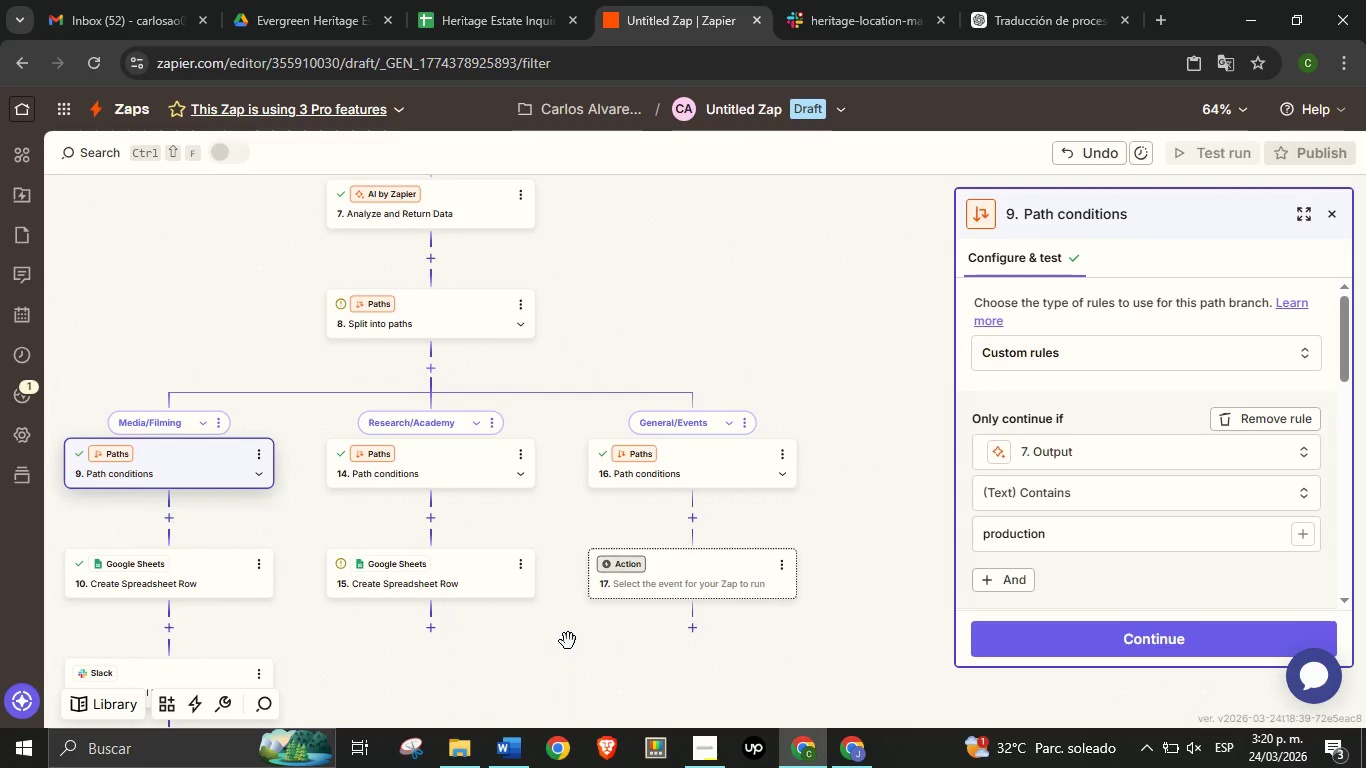 
left_click_drag(start_coordinate=[569, 641], to_coordinate=[578, 587])
 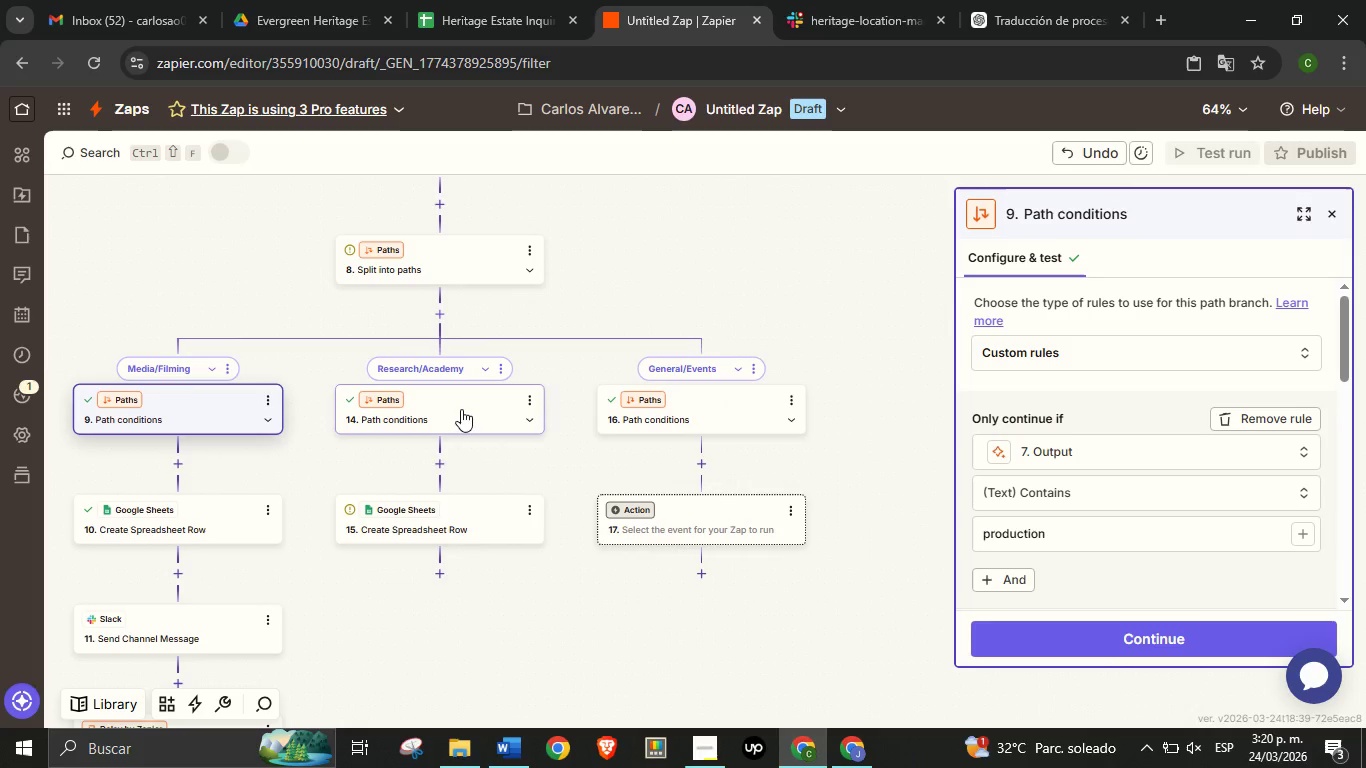 
left_click([461, 409])
 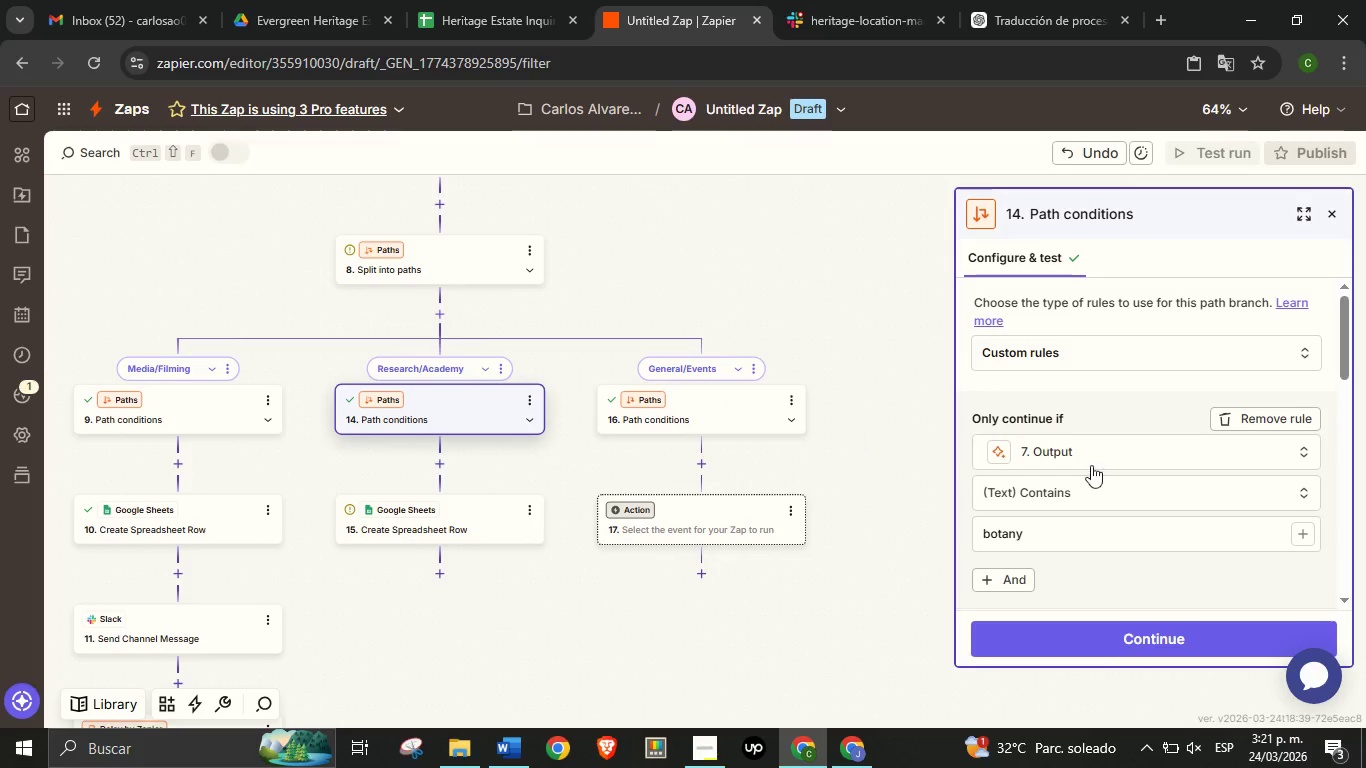 
scroll: coordinate [1021, 533], scroll_direction: down, amount: 11.0
 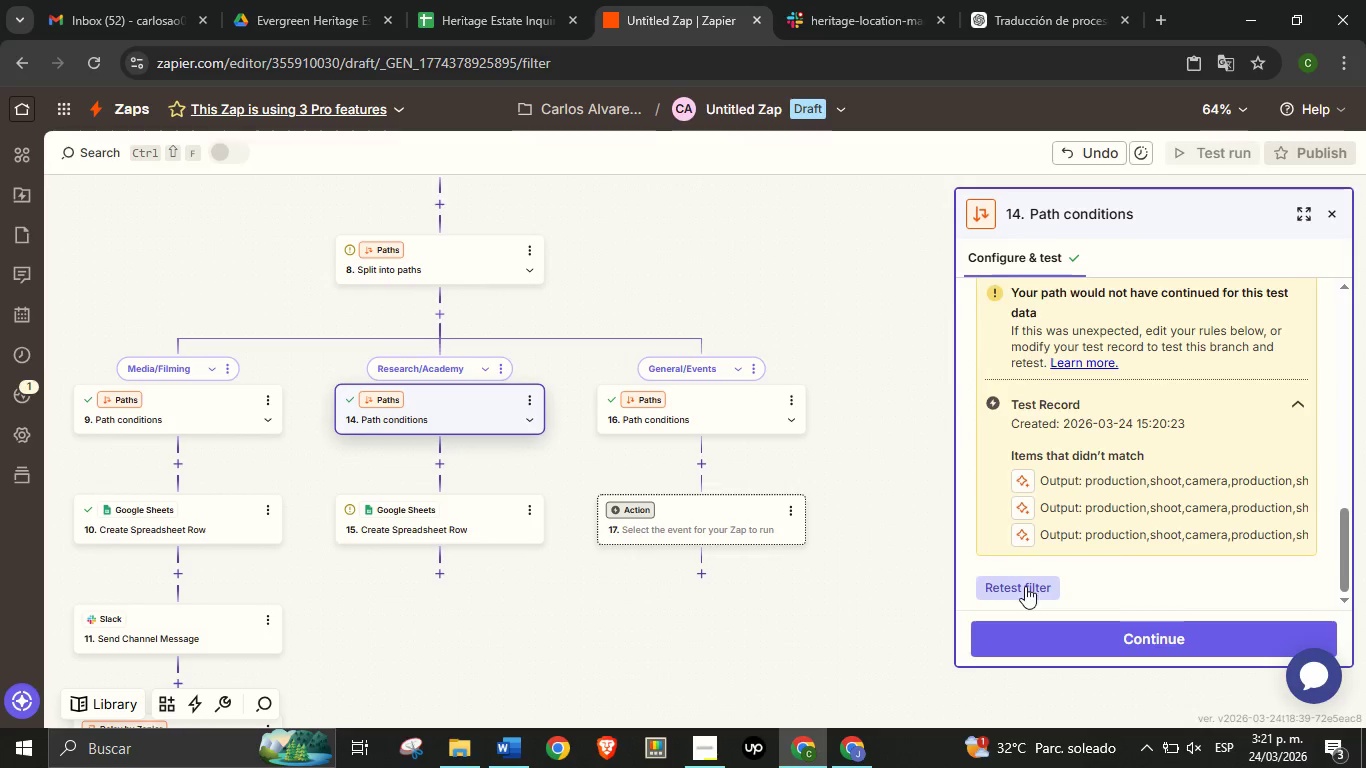 
left_click([1025, 586])
 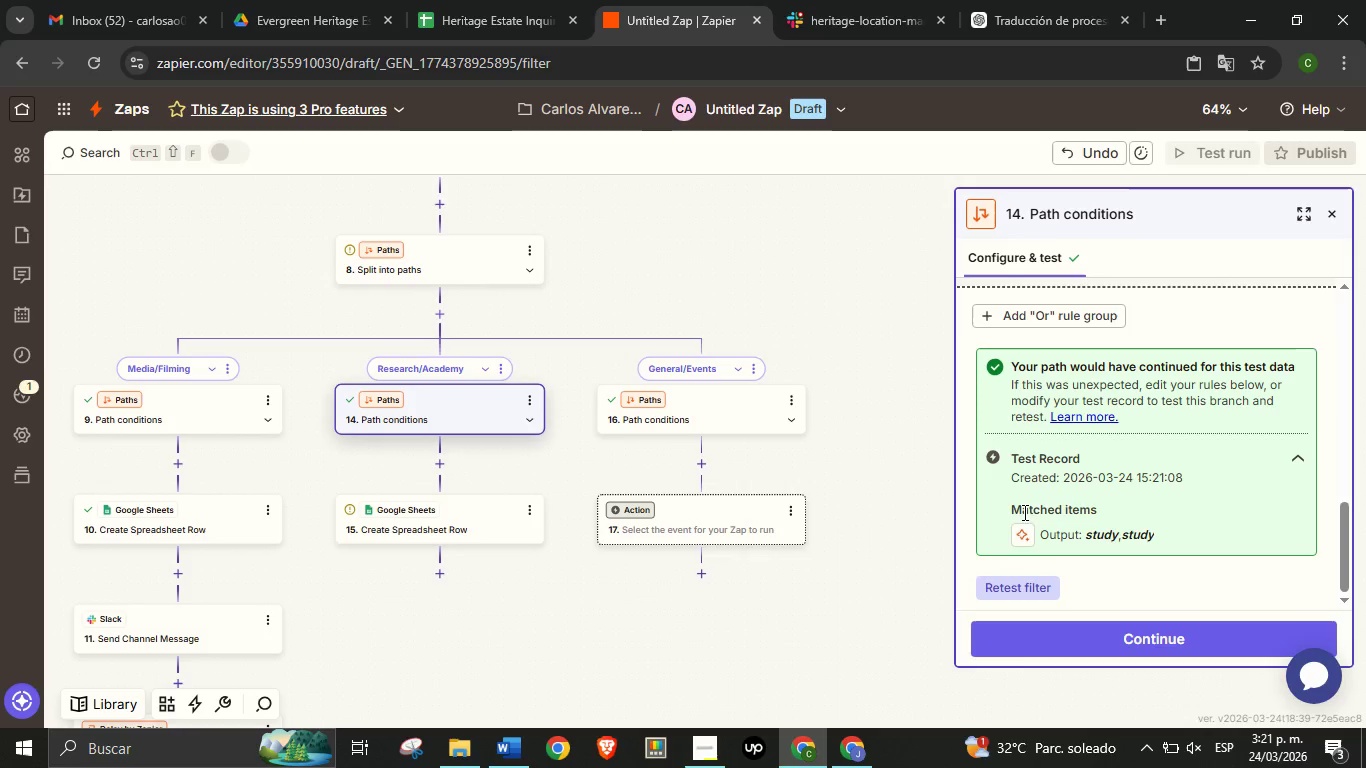 
scroll: coordinate [1023, 509], scroll_direction: down, amount: 2.0
 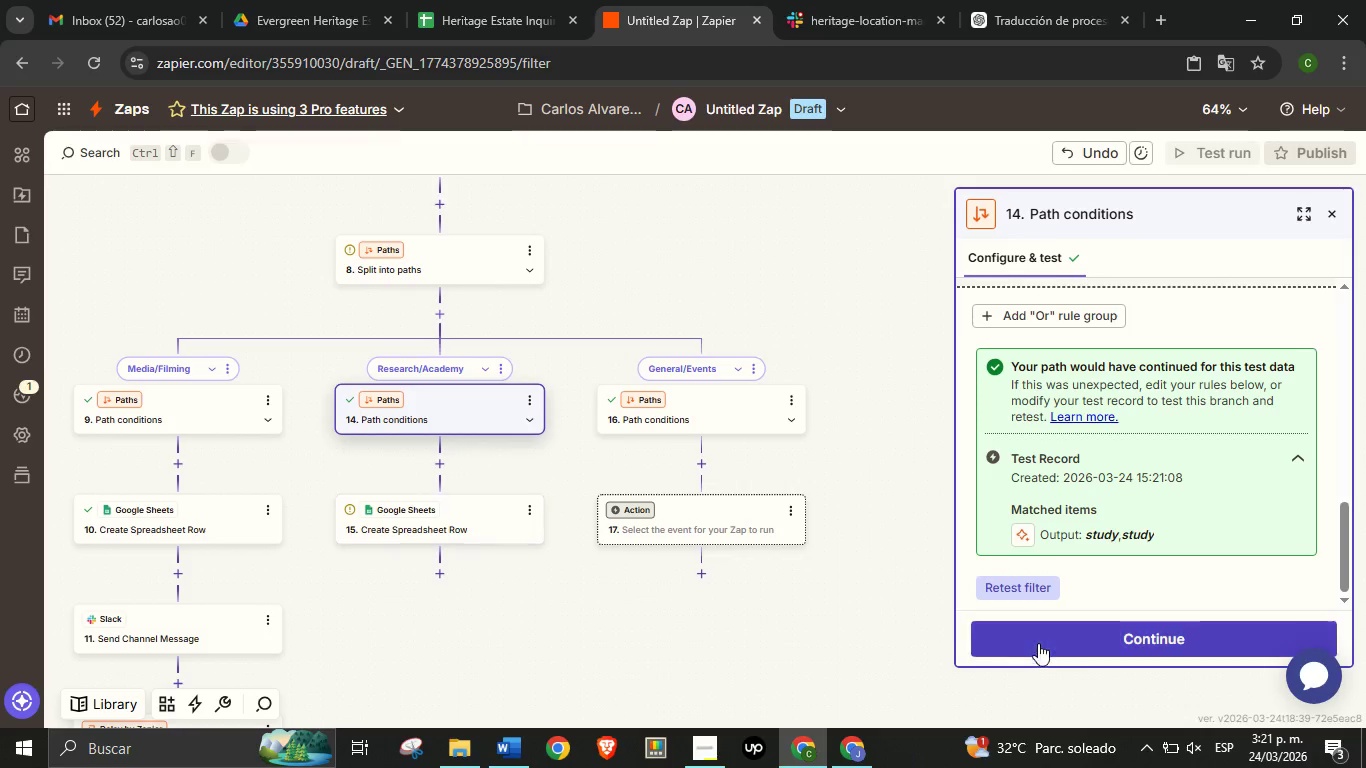 
left_click([1042, 646])
 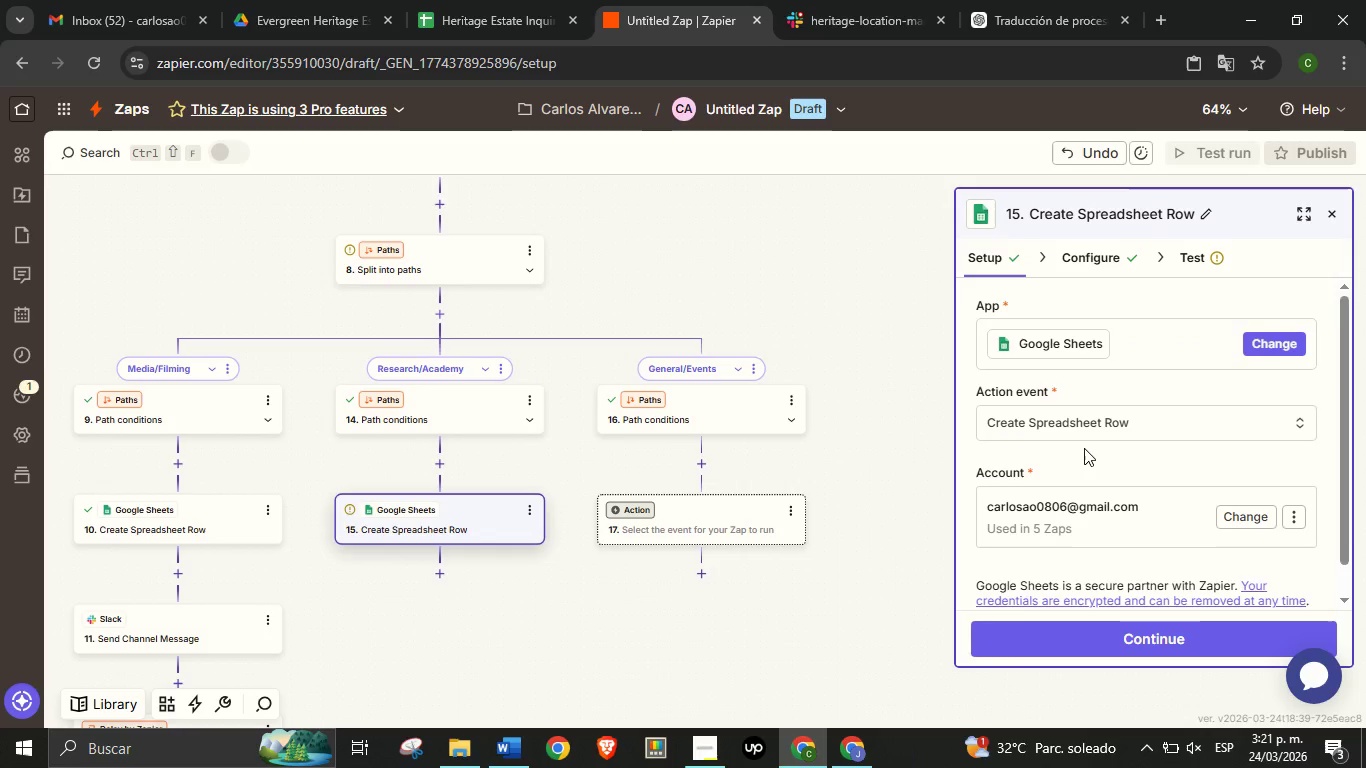 
scroll: coordinate [1084, 447], scroll_direction: down, amount: 3.0
 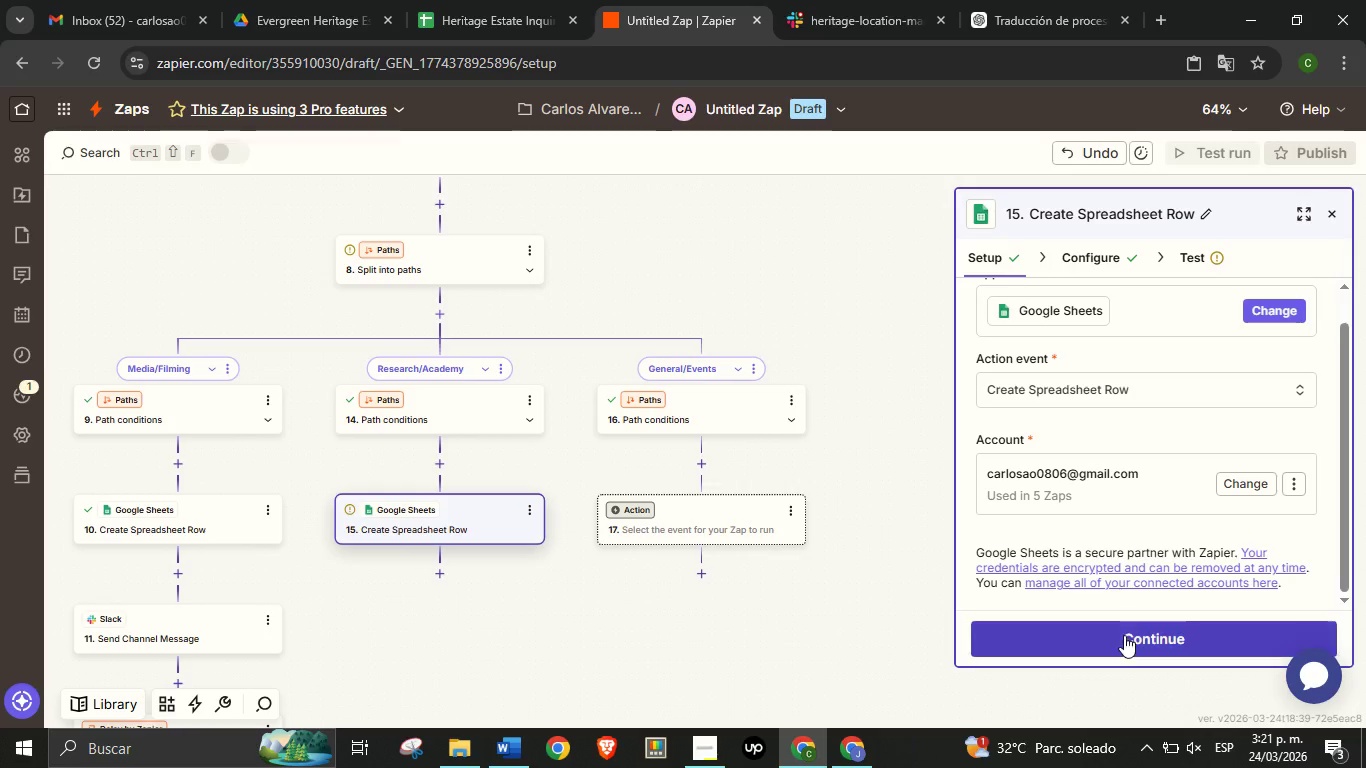 
left_click([1124, 634])
 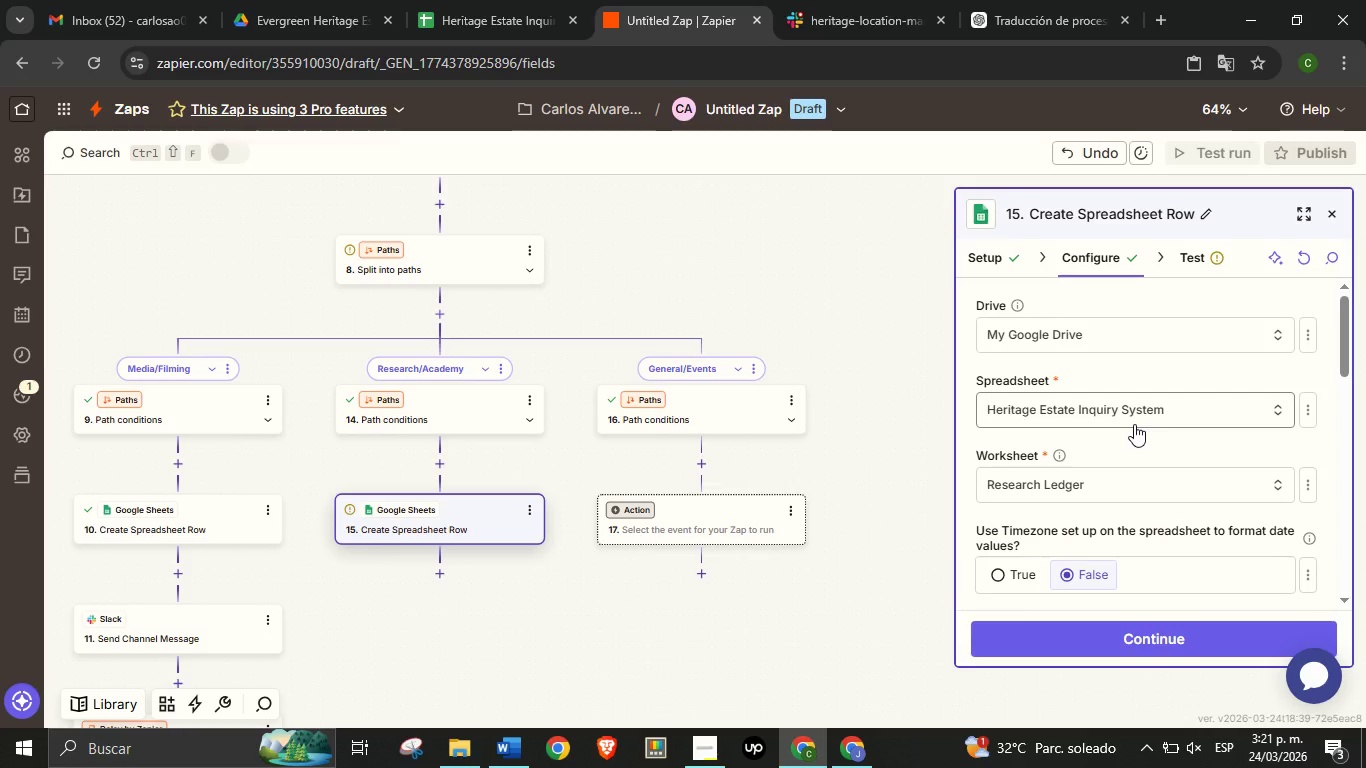 
wait(41.48)
 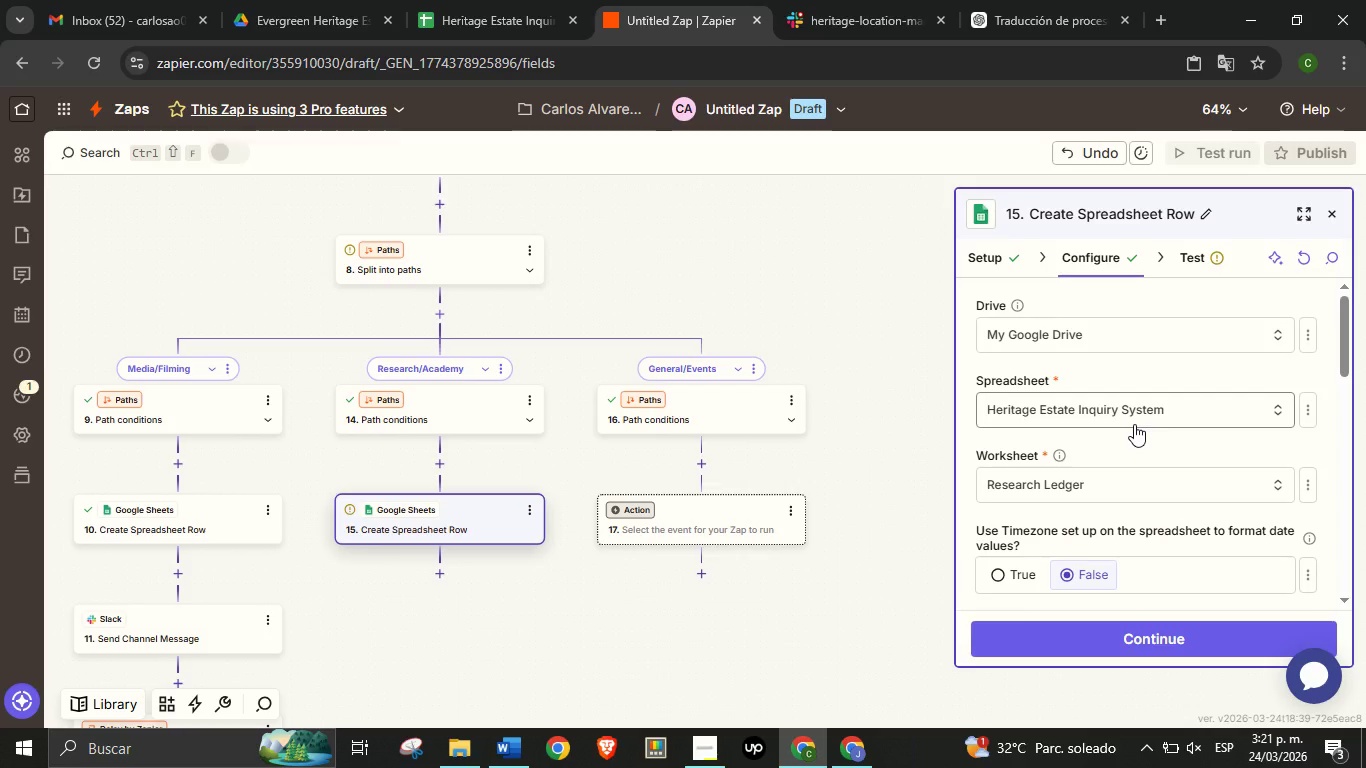 
scroll: coordinate [1166, 477], scroll_direction: down, amount: 2.0
 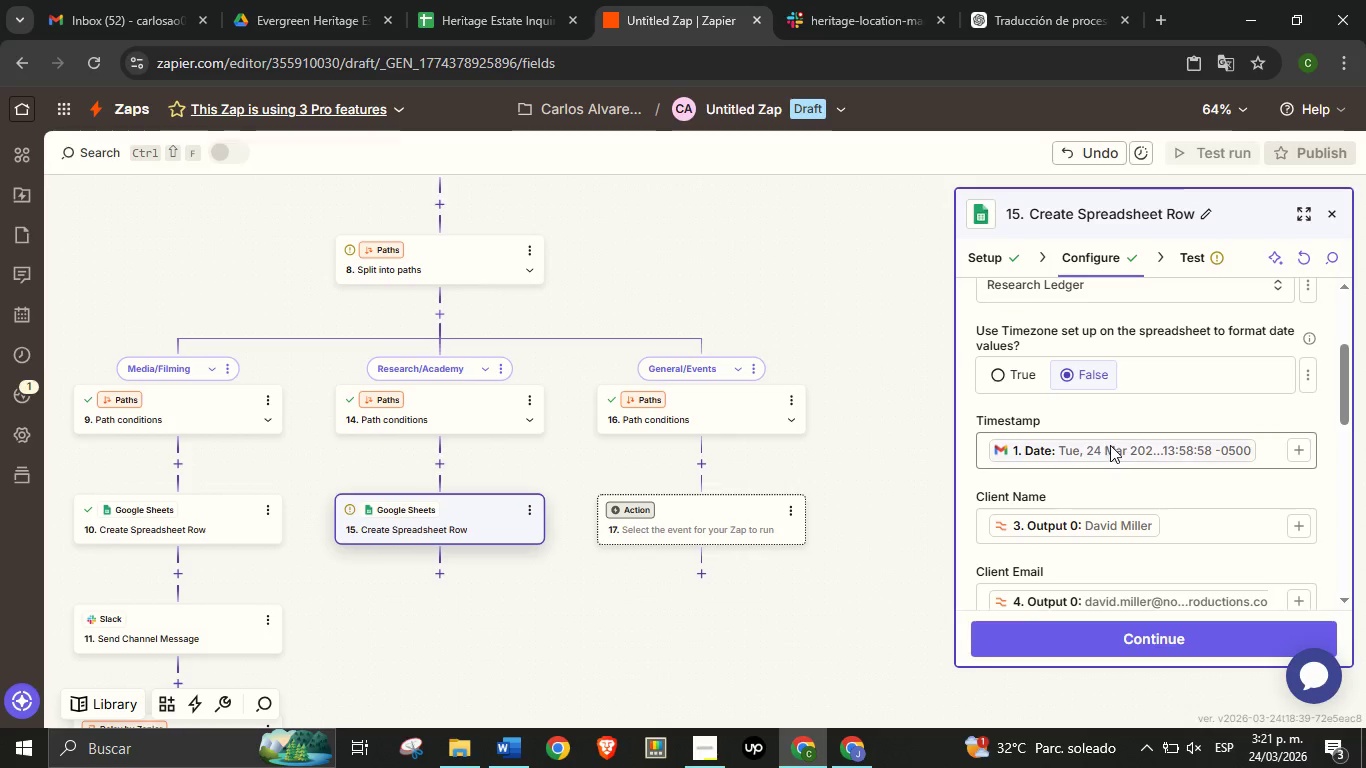 
wait(8.85)
 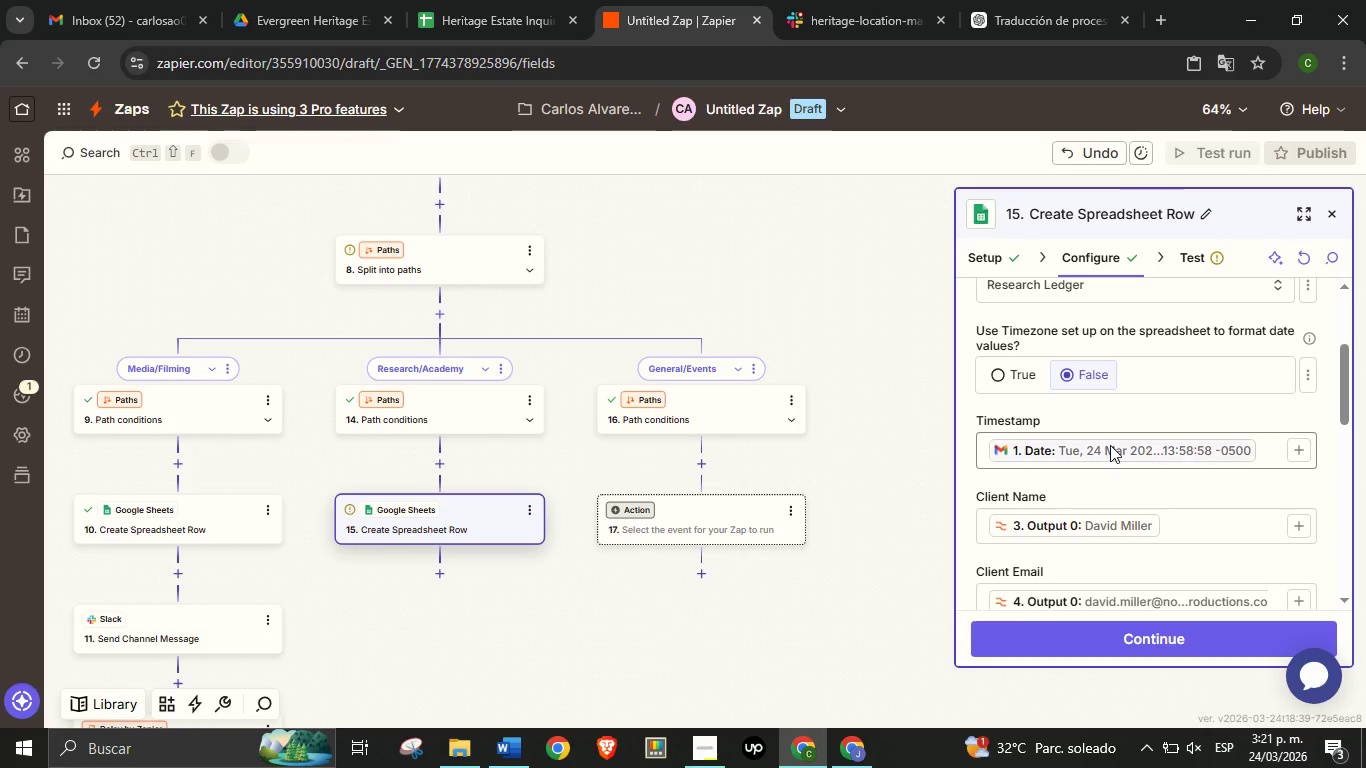 
scroll: coordinate [1091, 486], scroll_direction: down, amount: 1.0
 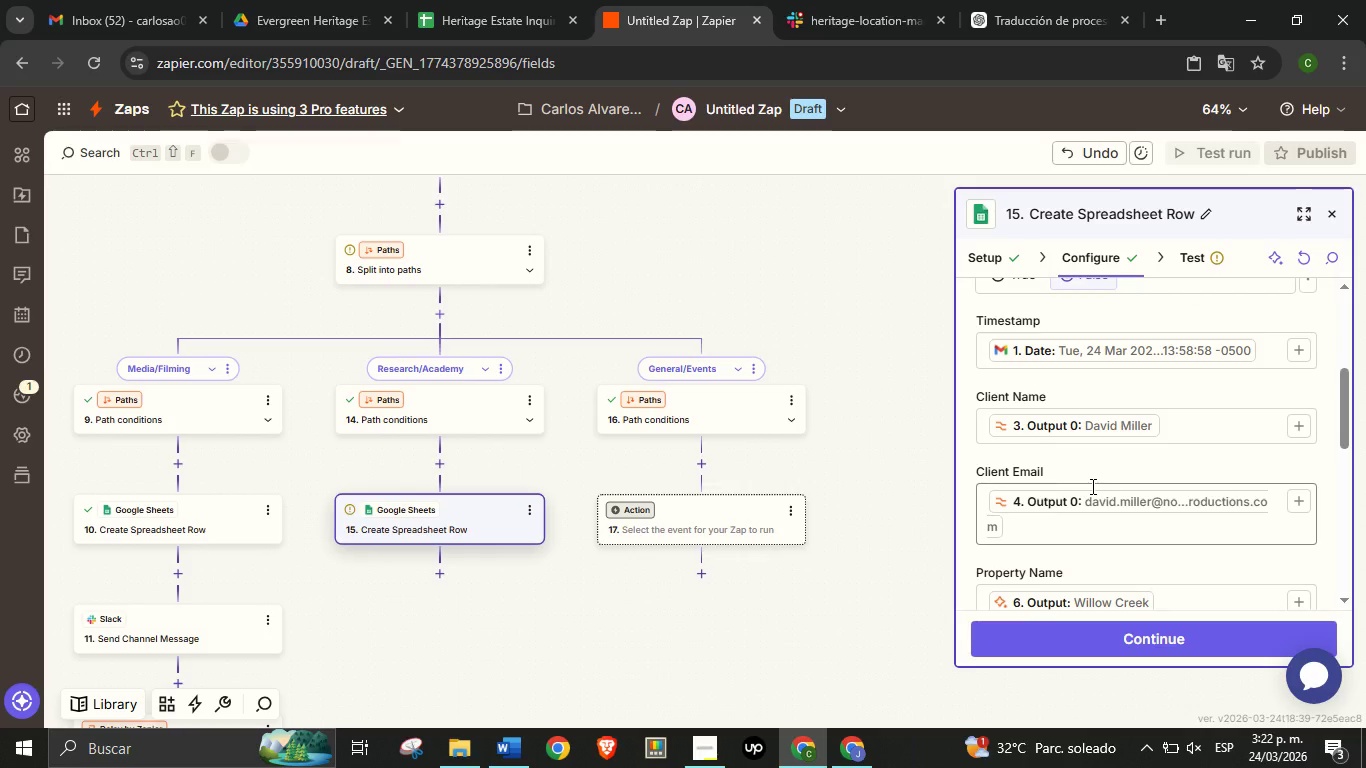 
scroll: coordinate [1091, 486], scroll_direction: up, amount: 3.0
 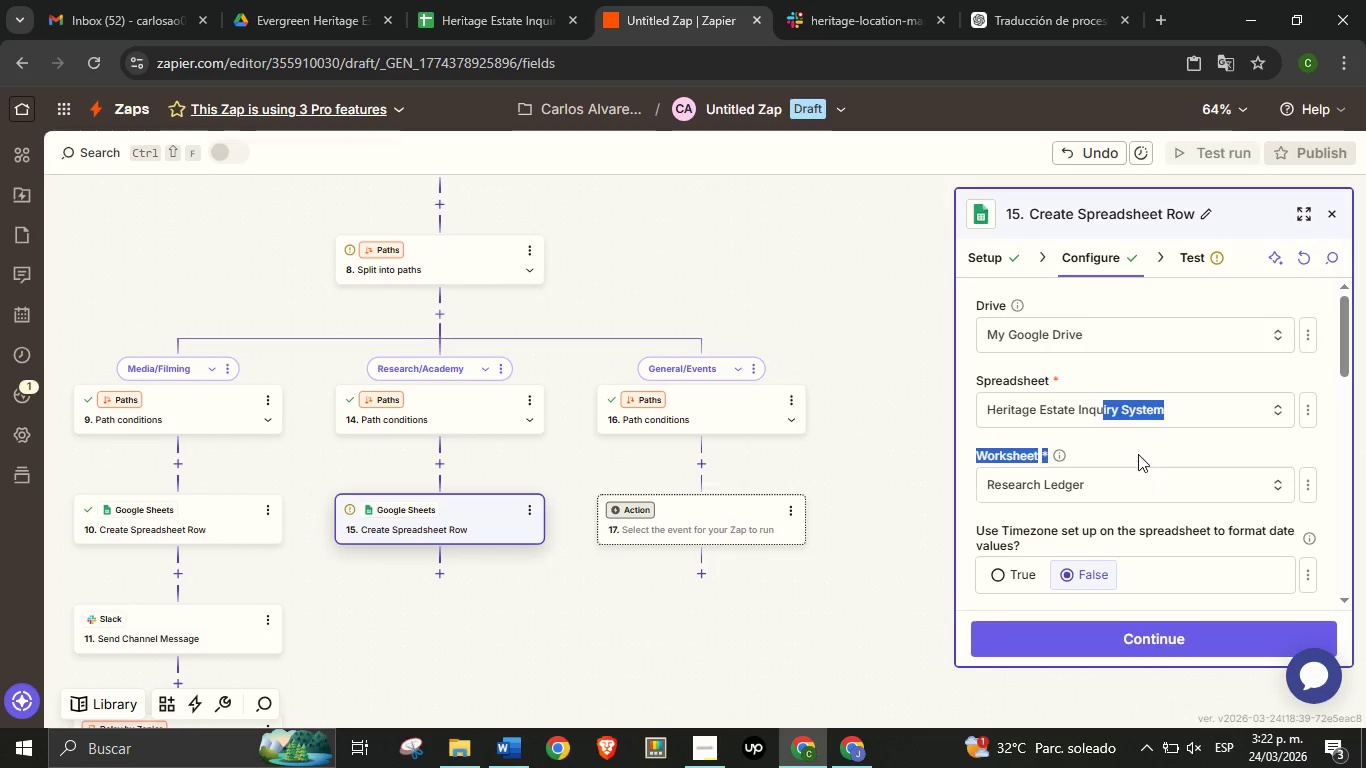 
double_click([1138, 453])
 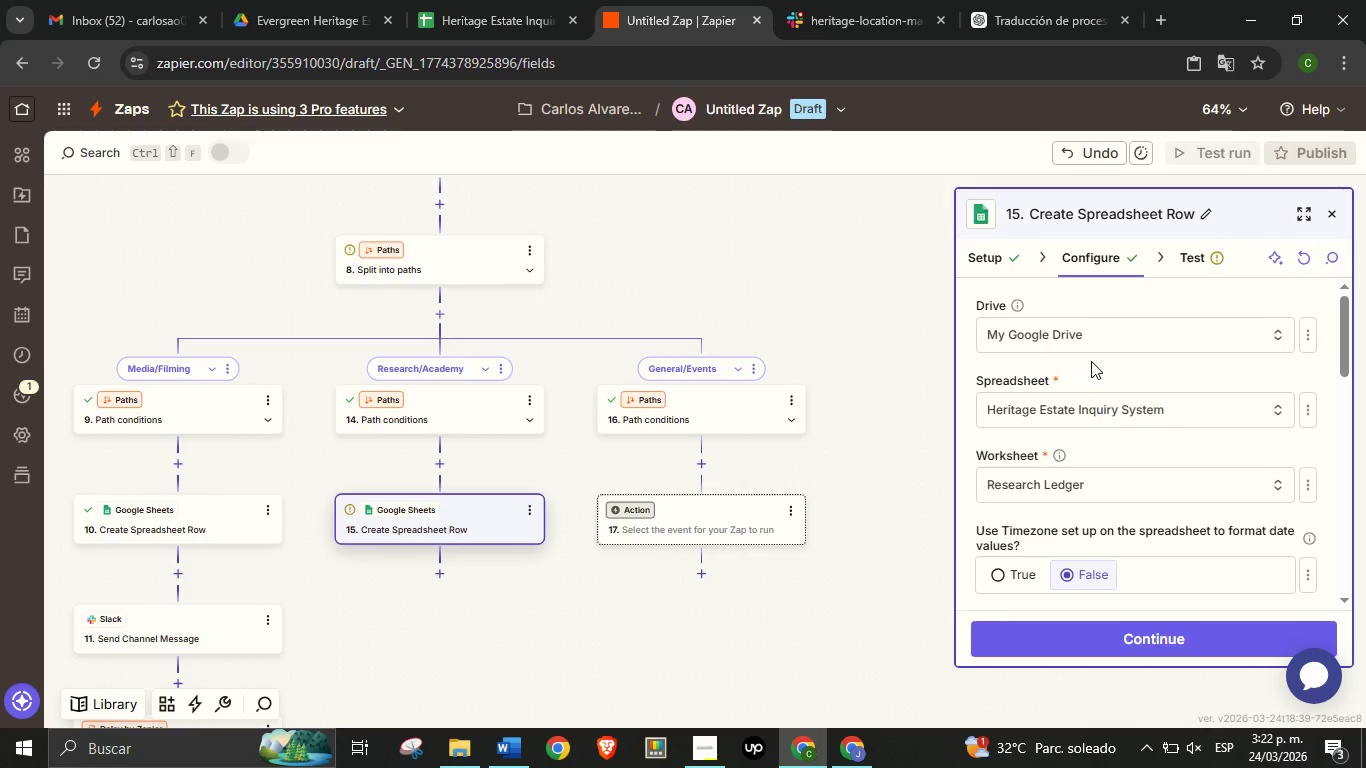 
left_click([1091, 361])
 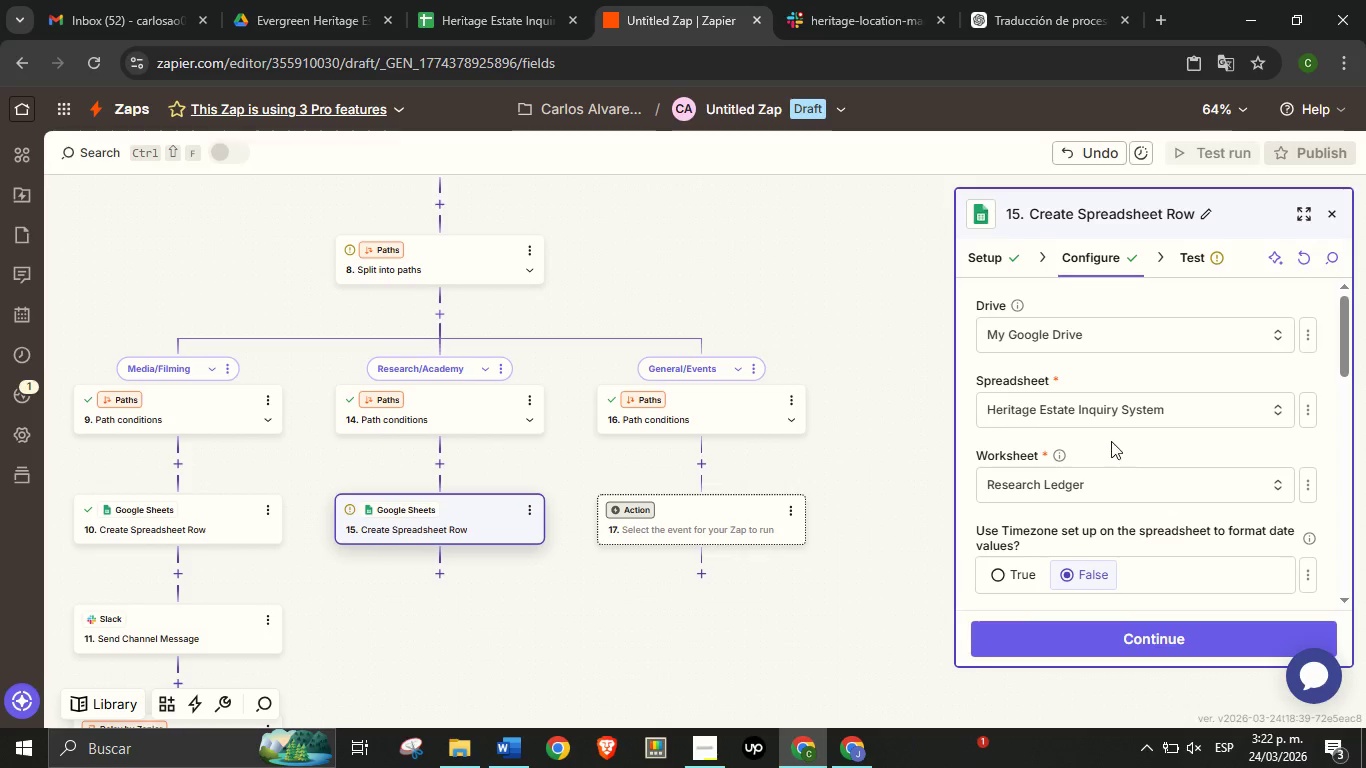 
scroll: coordinate [1122, 502], scroll_direction: down, amount: 8.0
 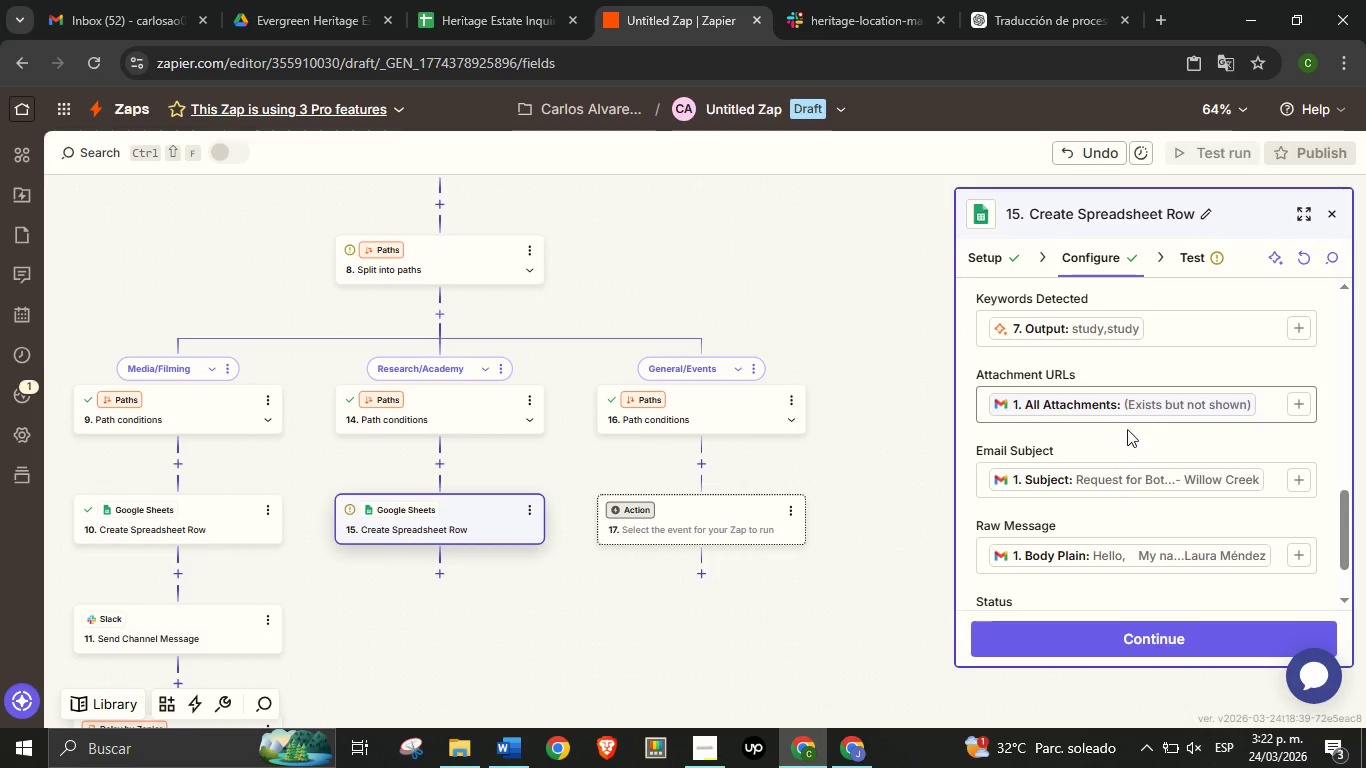 
left_click([1127, 438])
 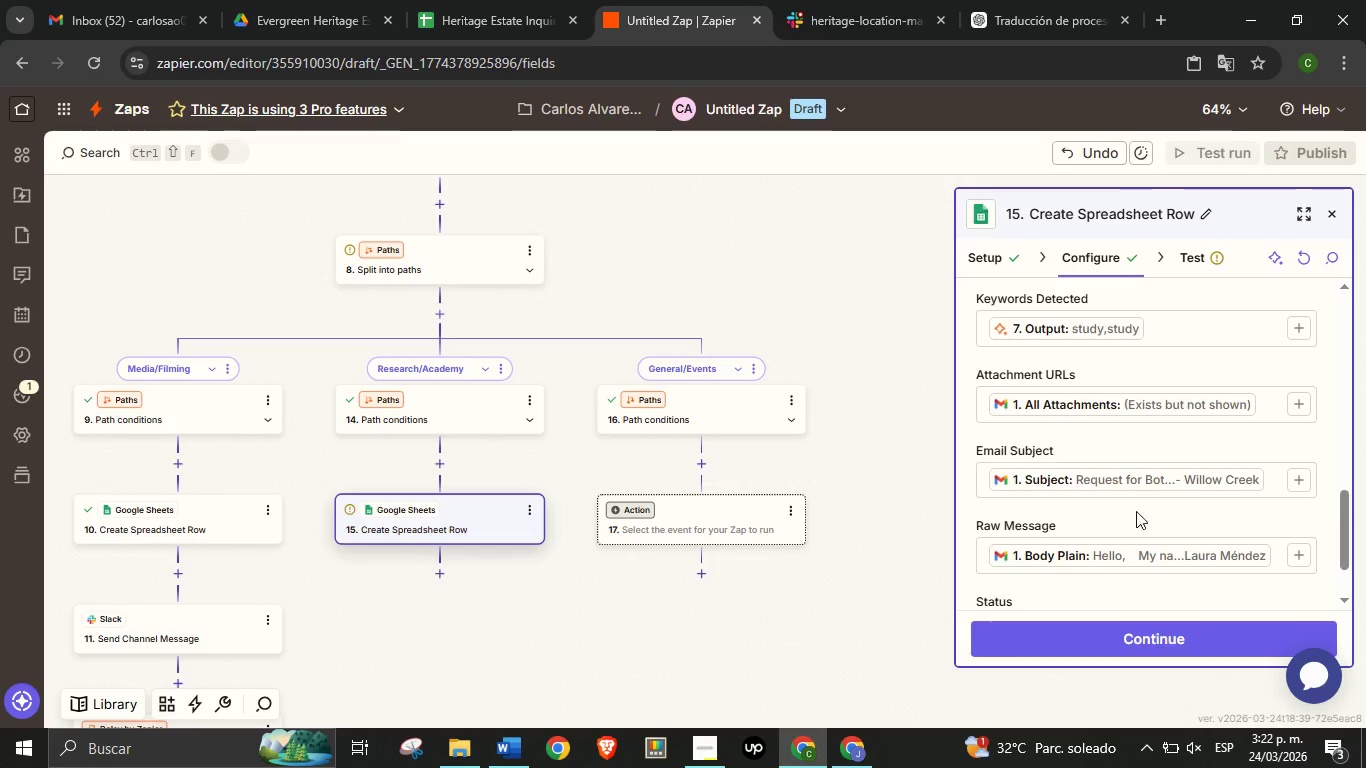 
scroll: coordinate [1136, 501], scroll_direction: down, amount: 1.0
 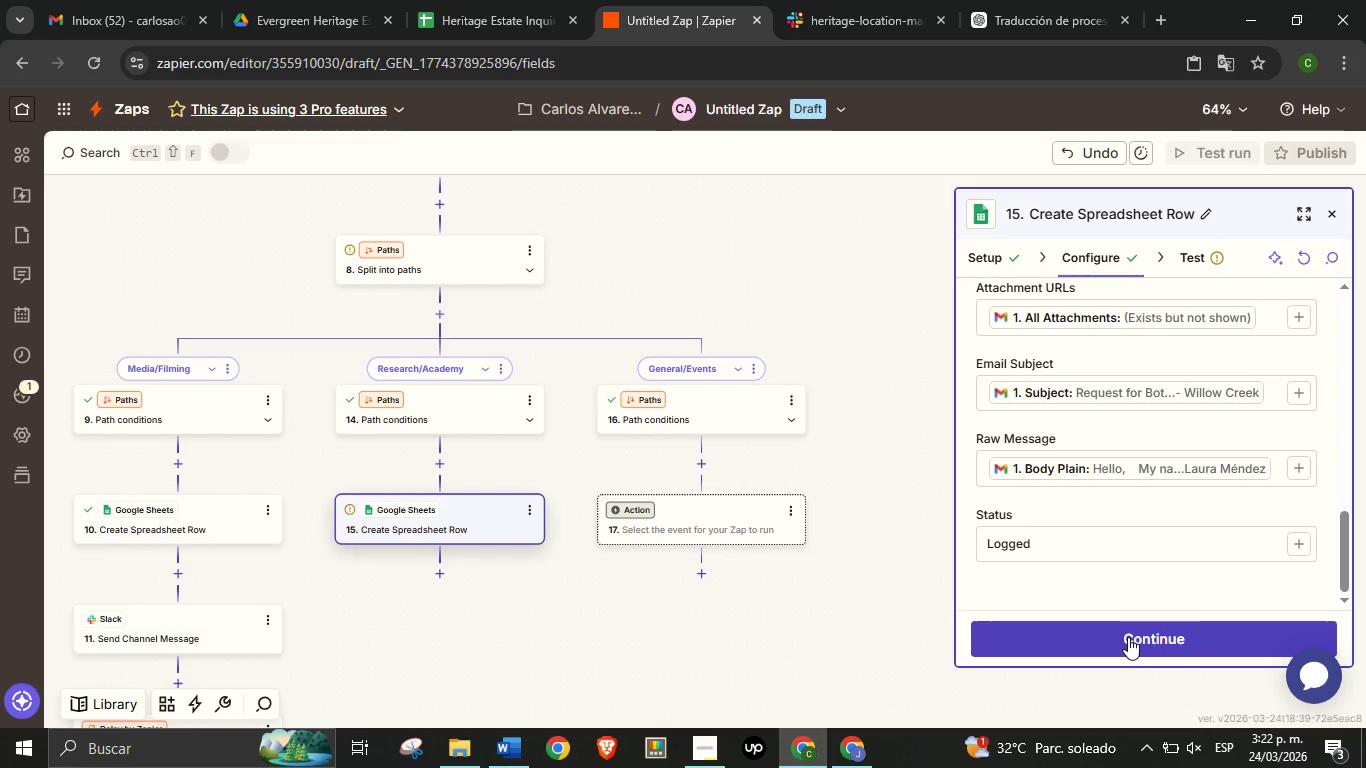 
left_click([1128, 637])
 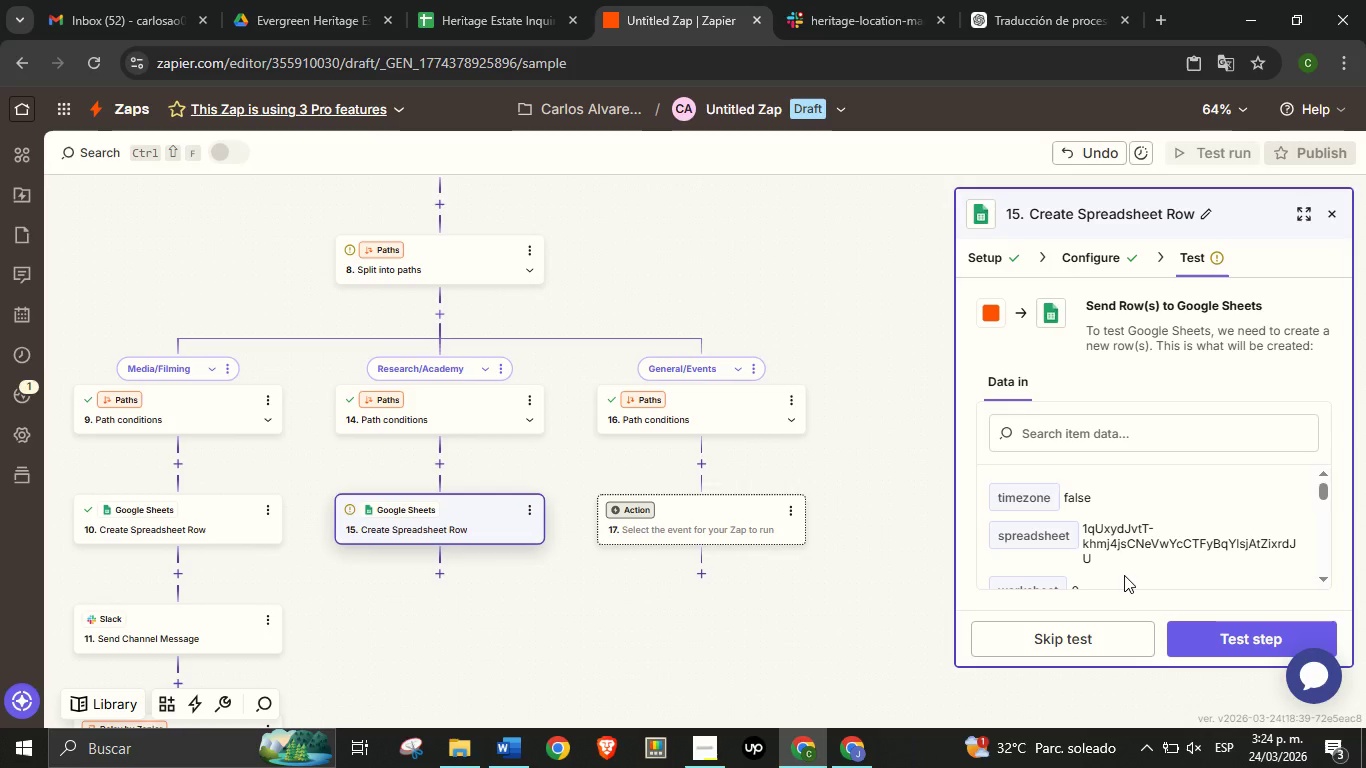 
wait(107.5)
 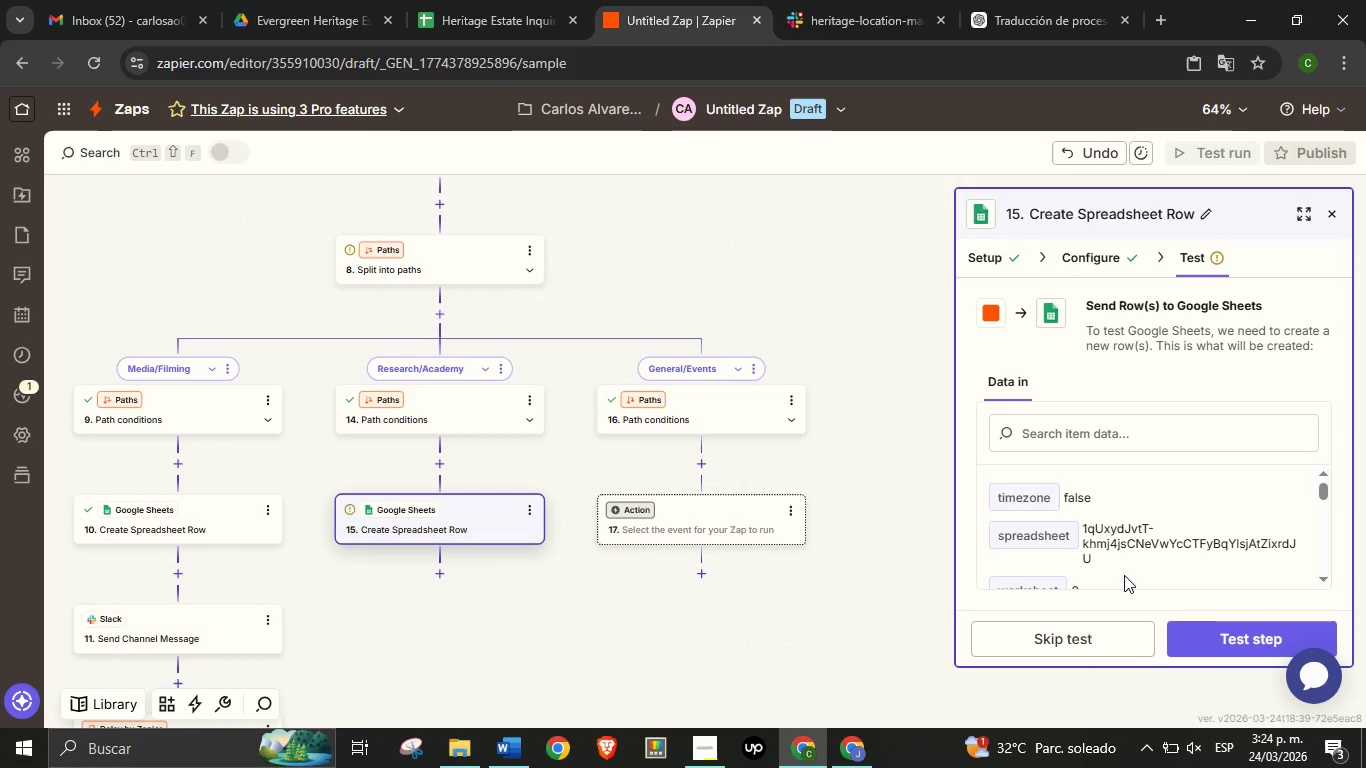 
left_click_drag(start_coordinate=[622, 624], to_coordinate=[635, 578])
 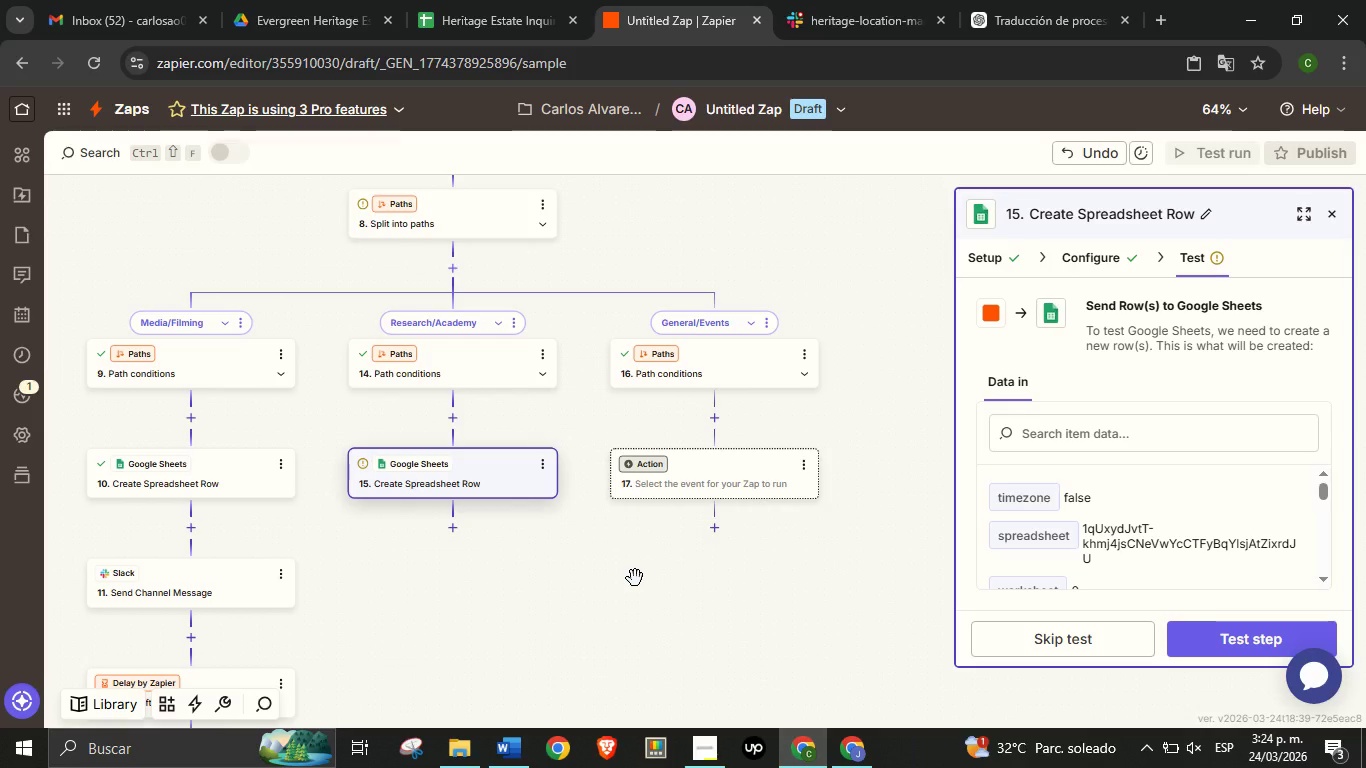 
wait(29.58)
 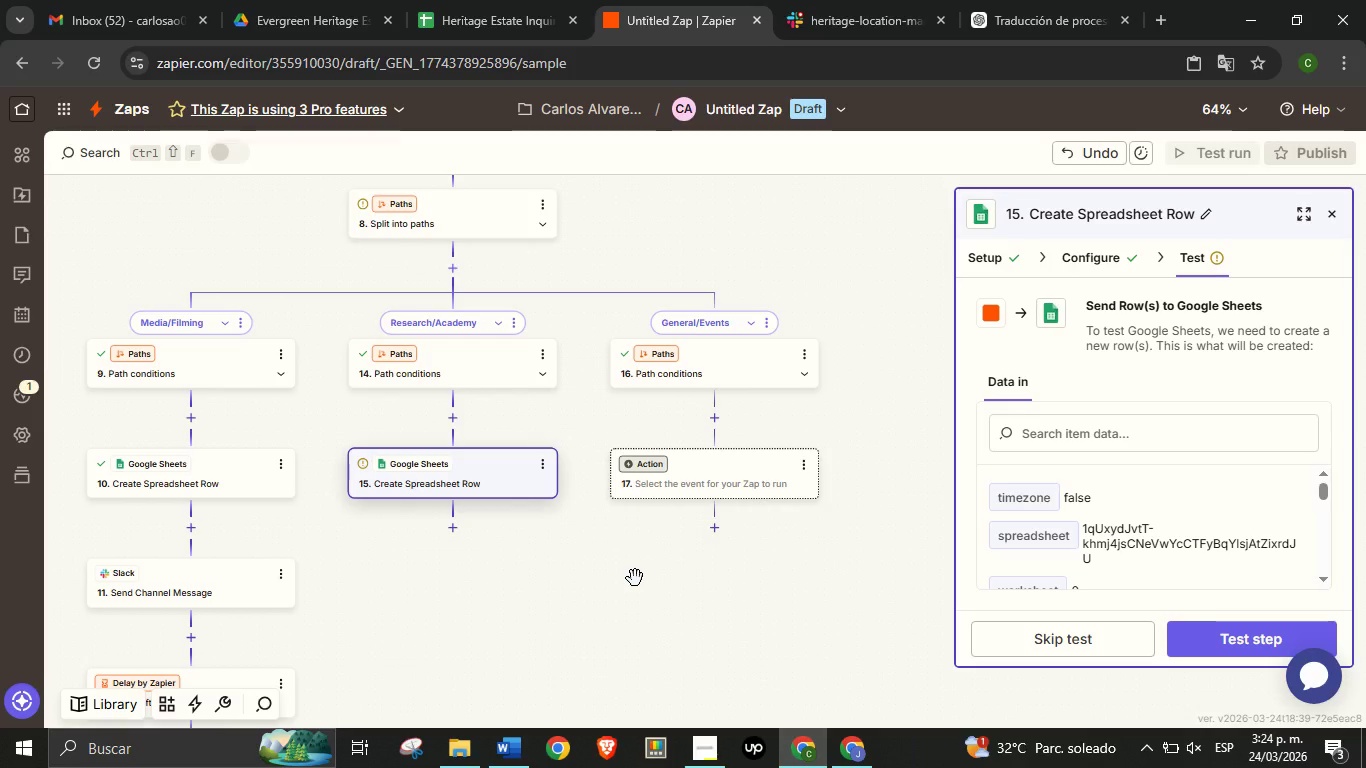 
scroll: coordinate [635, 578], scroll_direction: down, amount: 1.0
 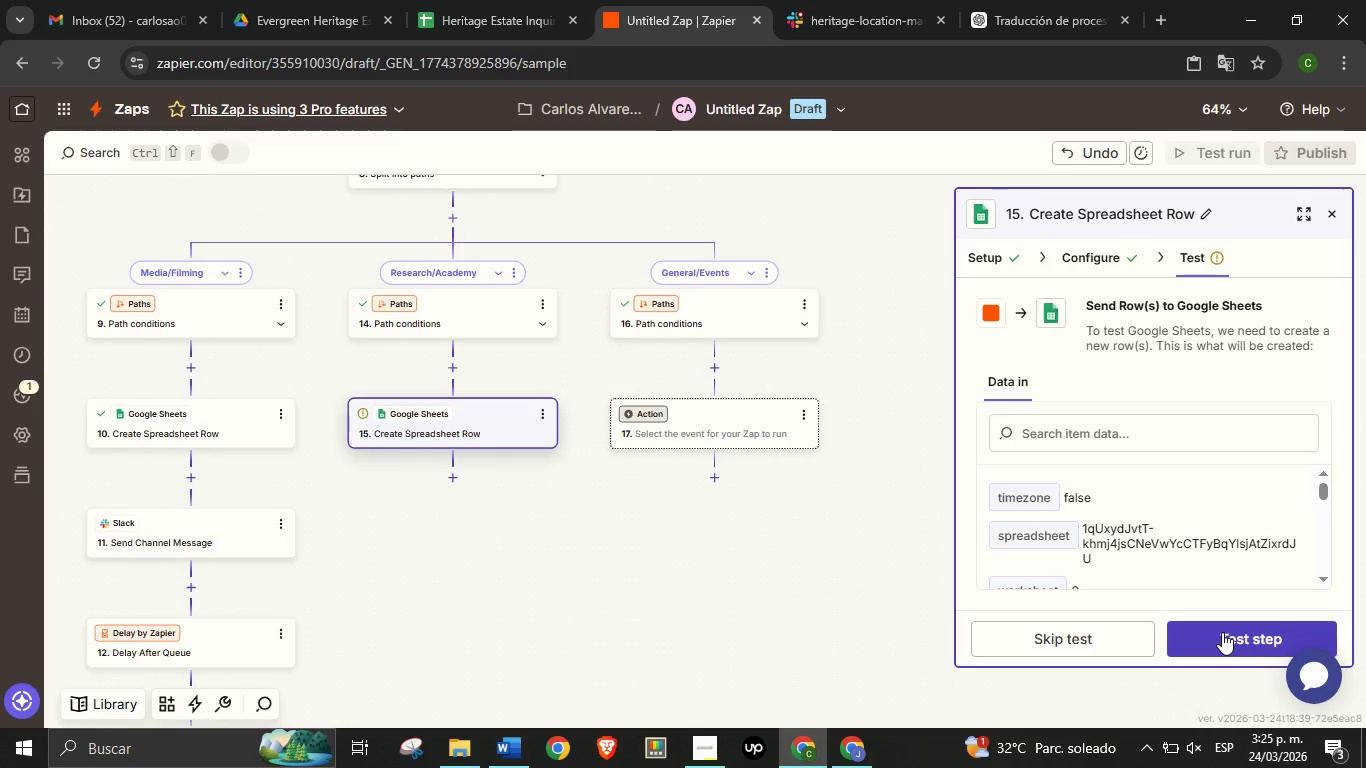 
wait(36.49)
 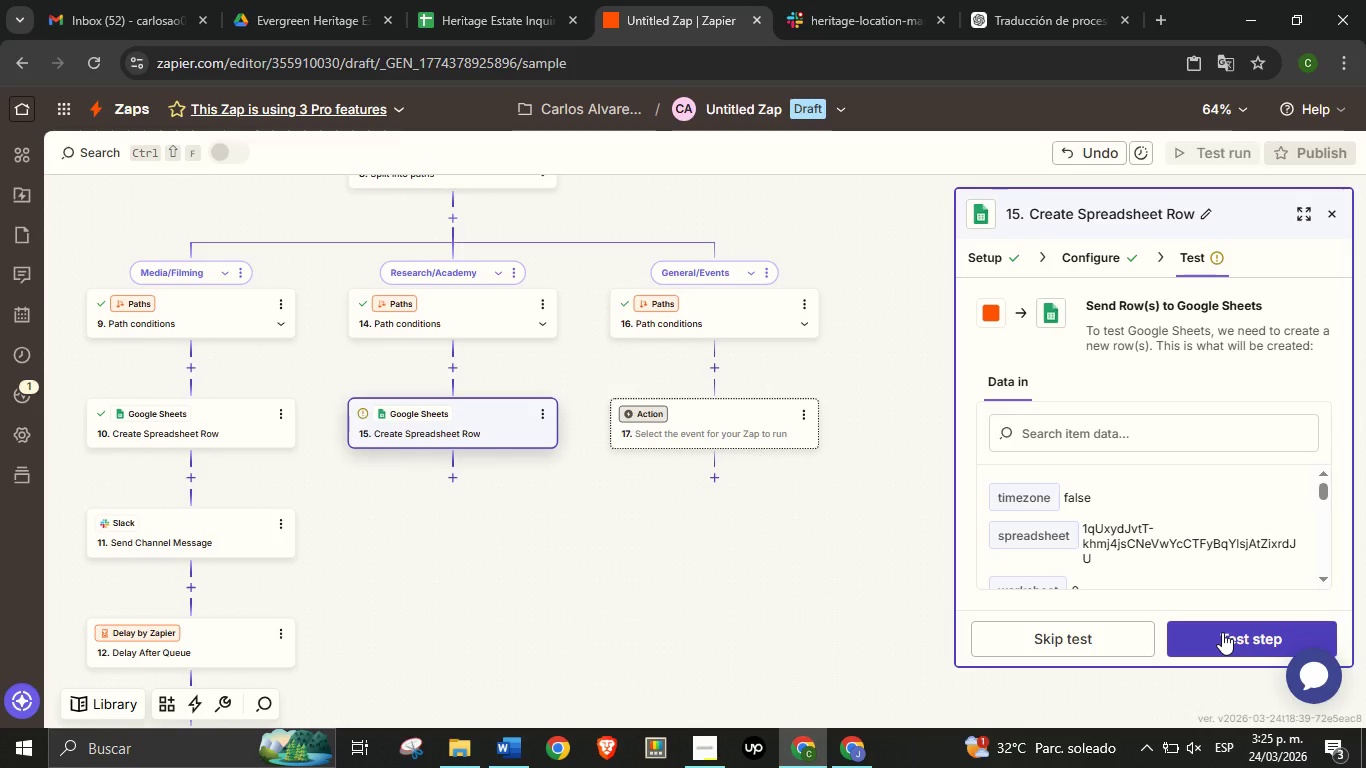 
left_click([1225, 640])
 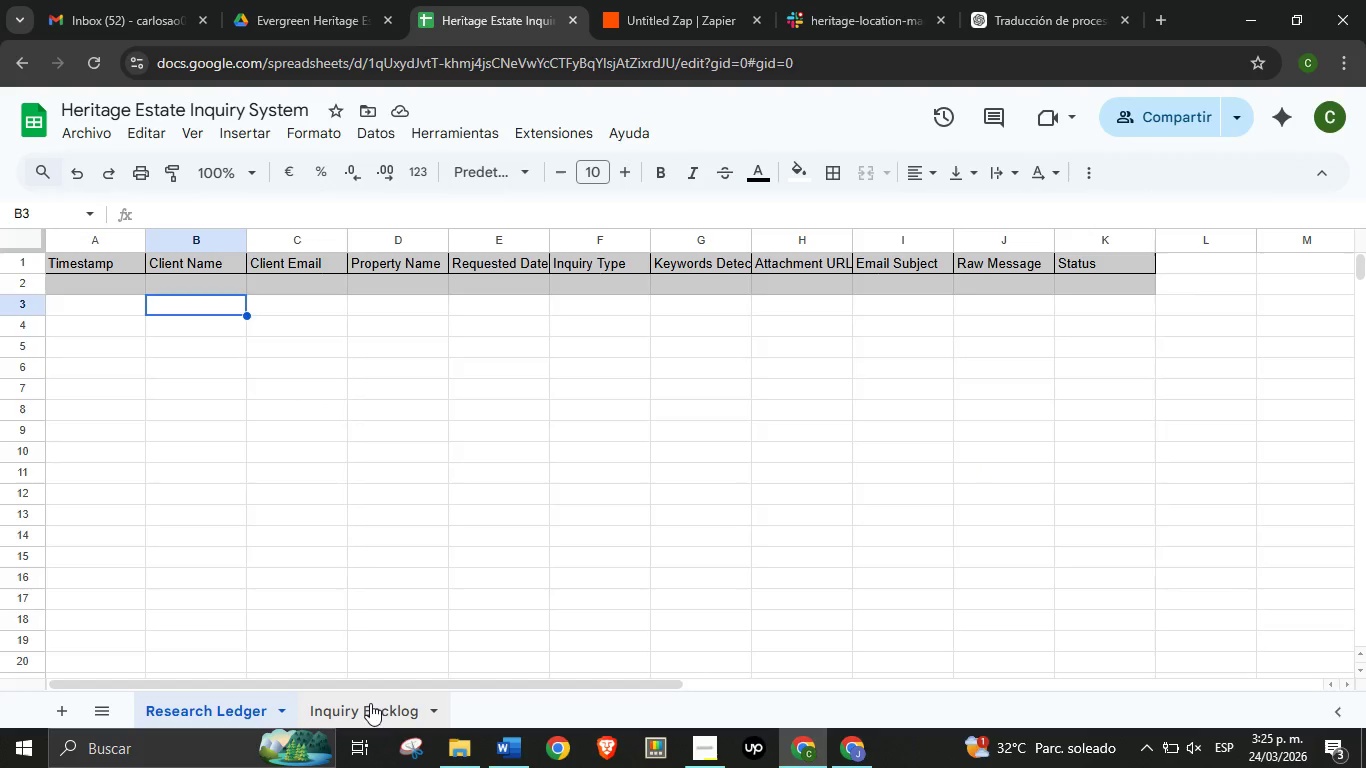 
left_click([370, 706])
 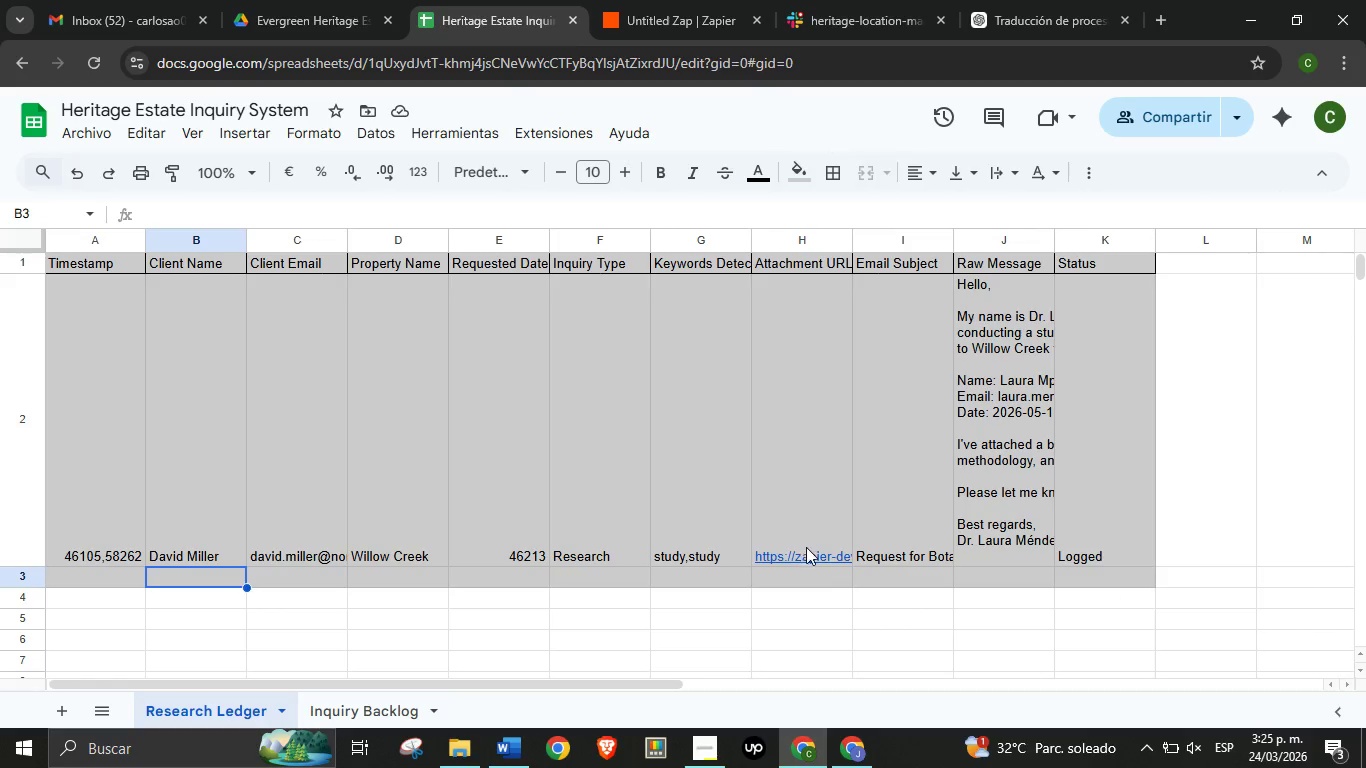 
left_click([811, 555])
 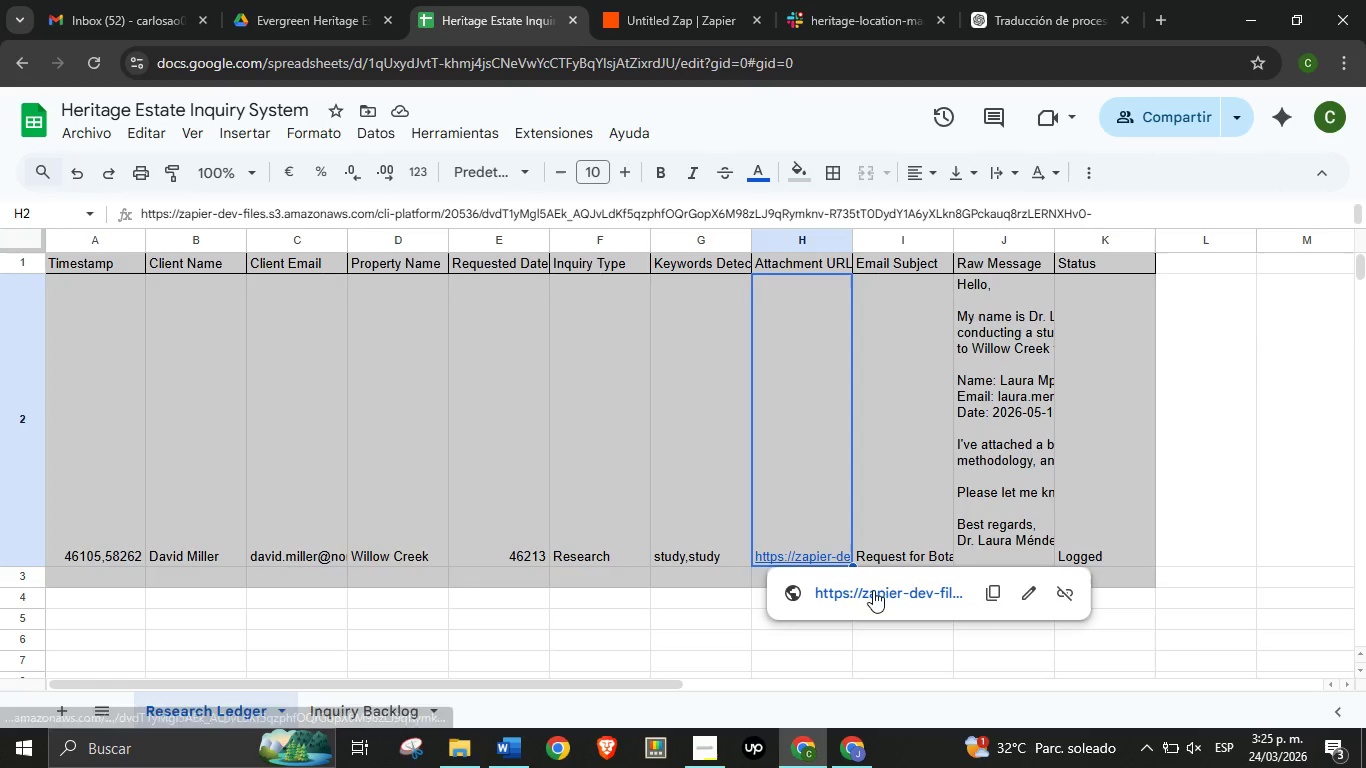 
left_click([874, 590])
 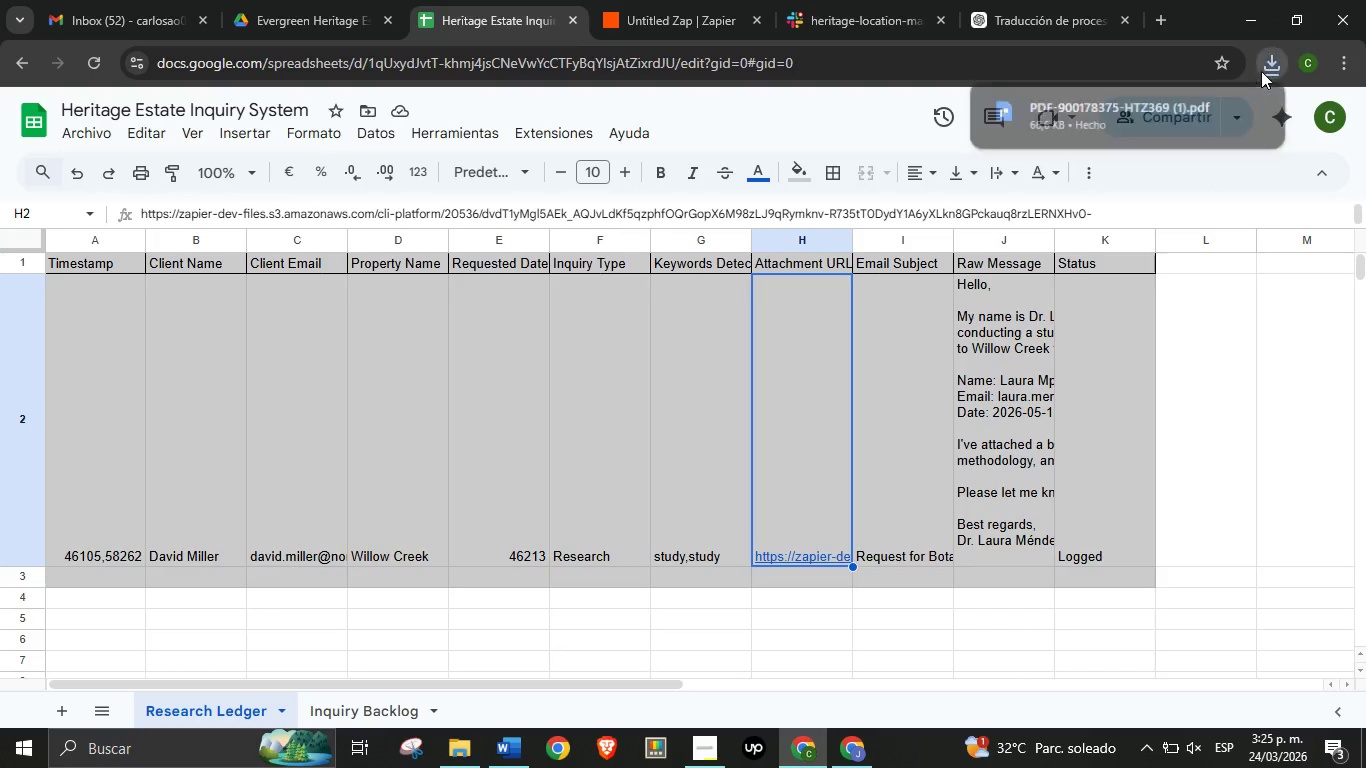 
left_click([1136, 104])
 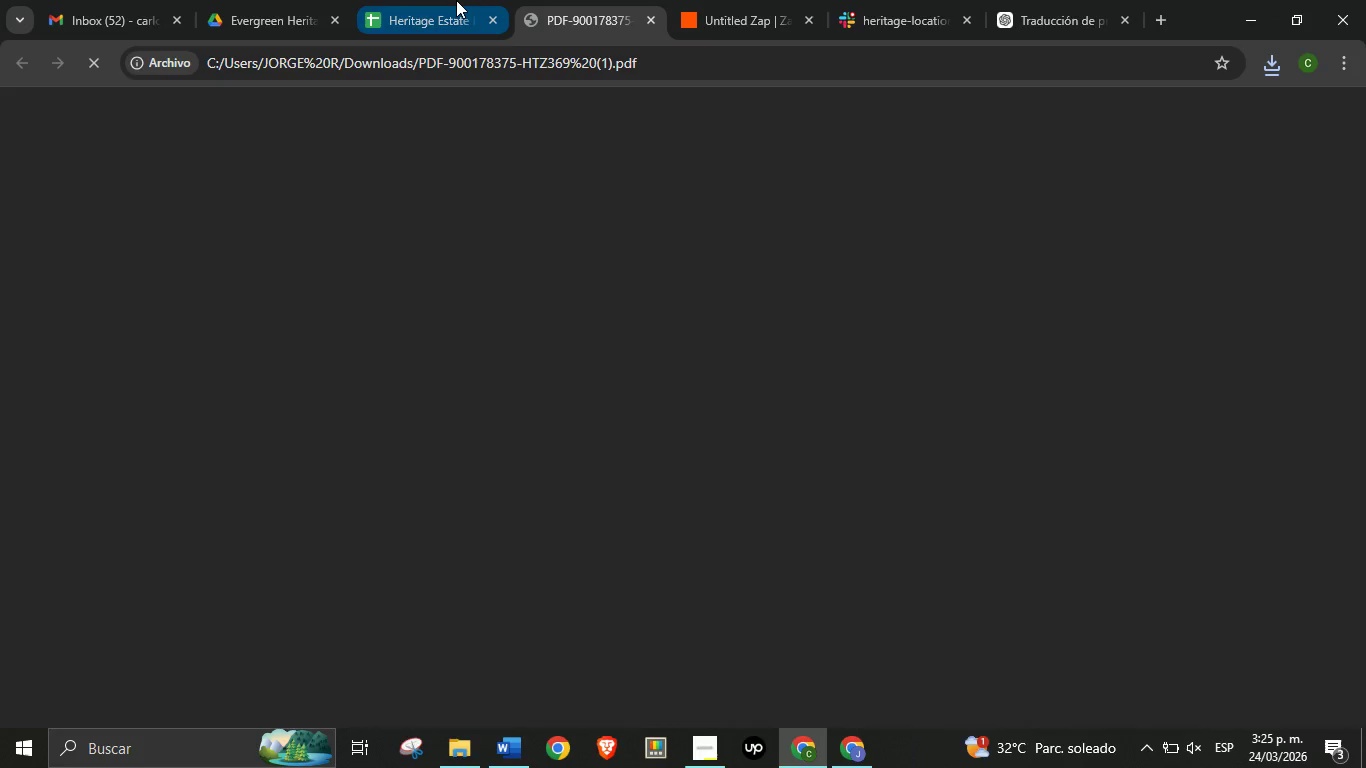 
left_click([455, 0])
 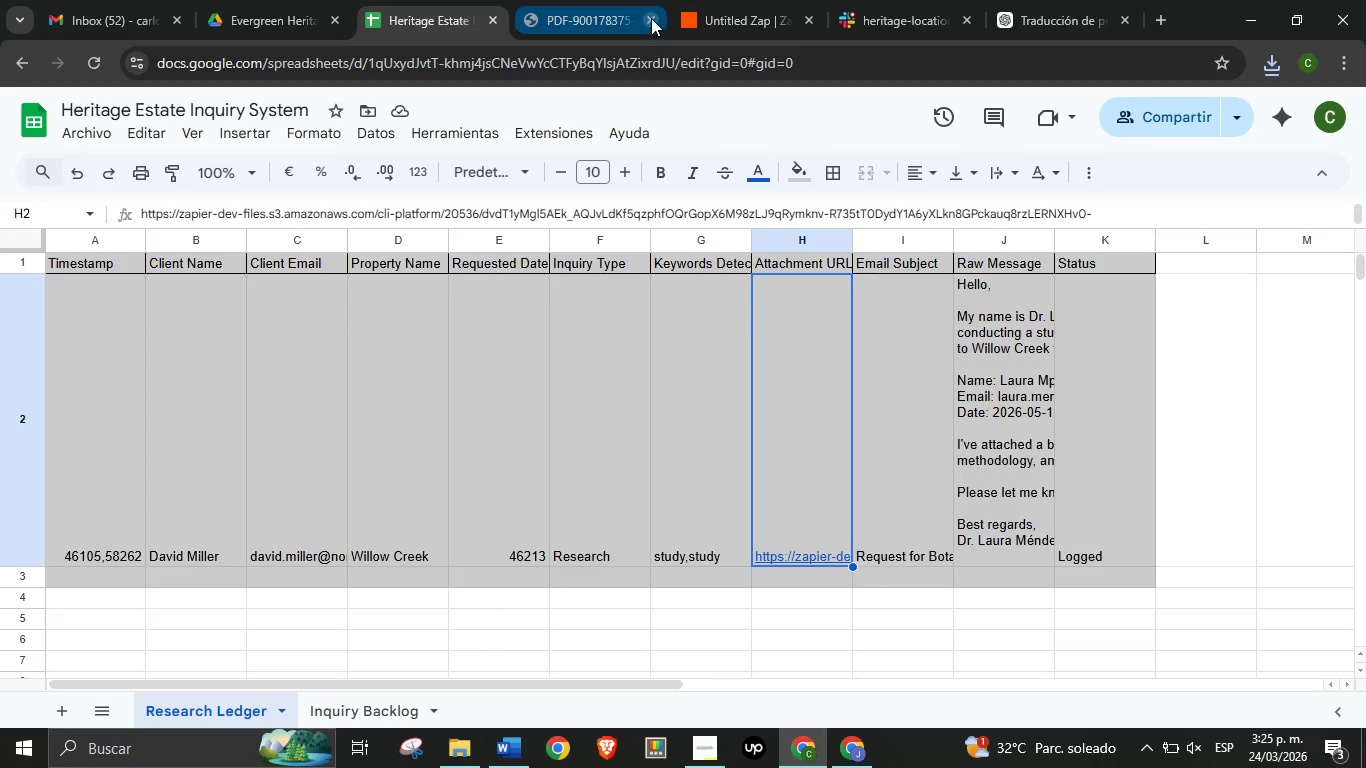 
left_click([651, 18])
 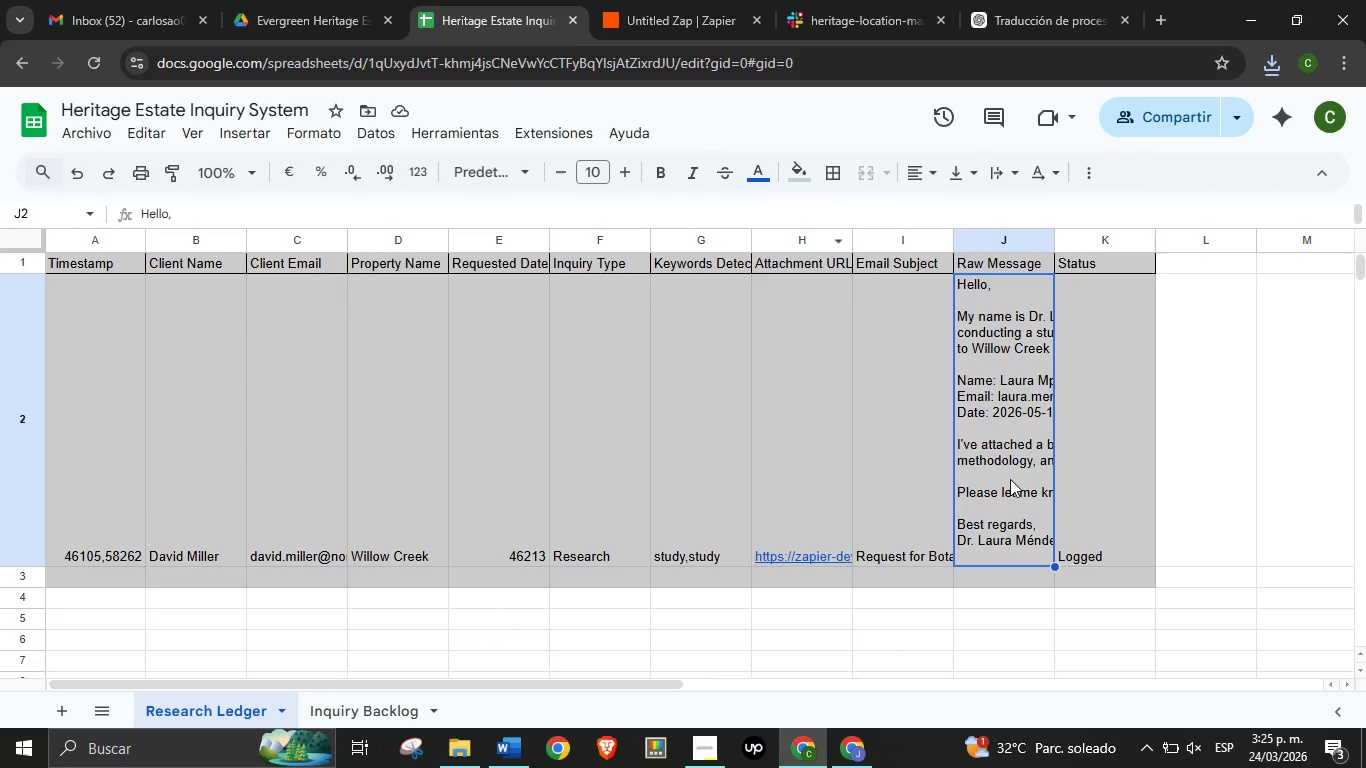 
left_click([1010, 479])
 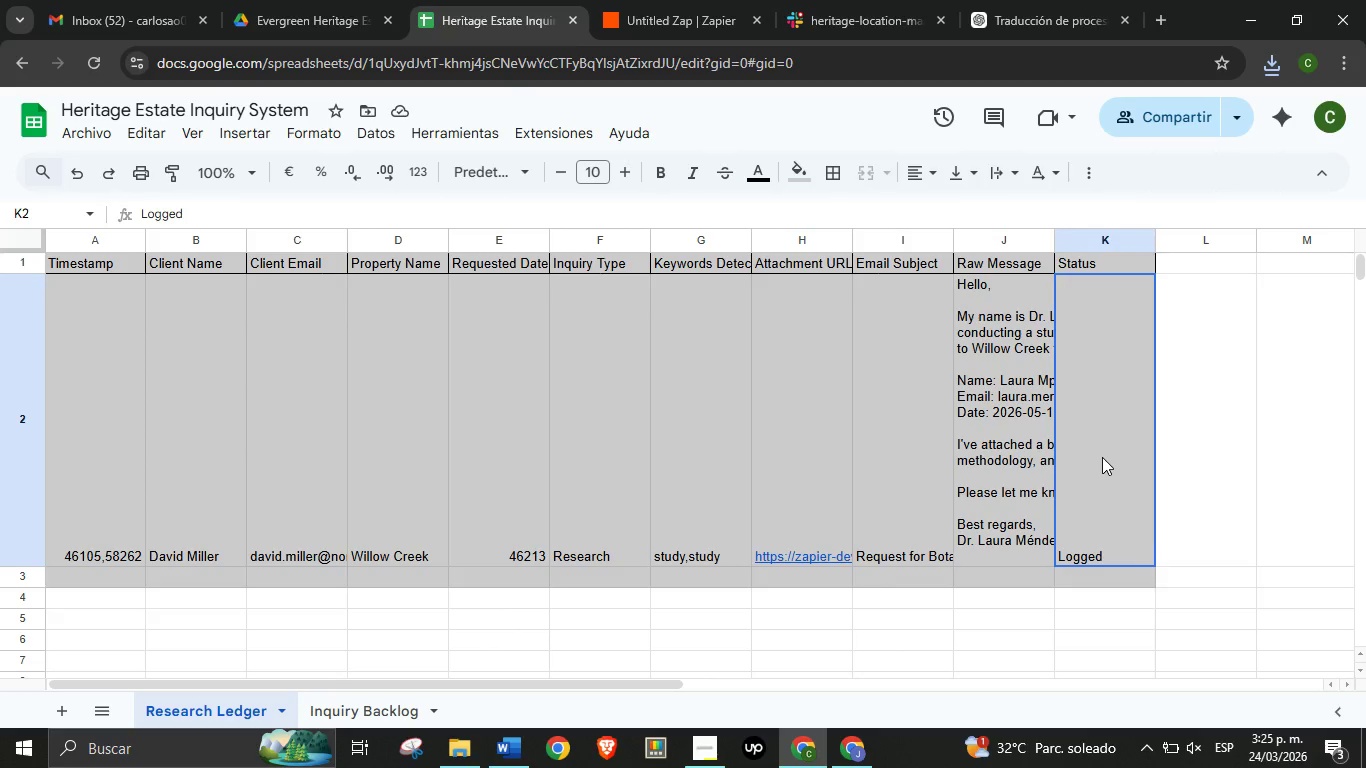 
left_click([1102, 457])
 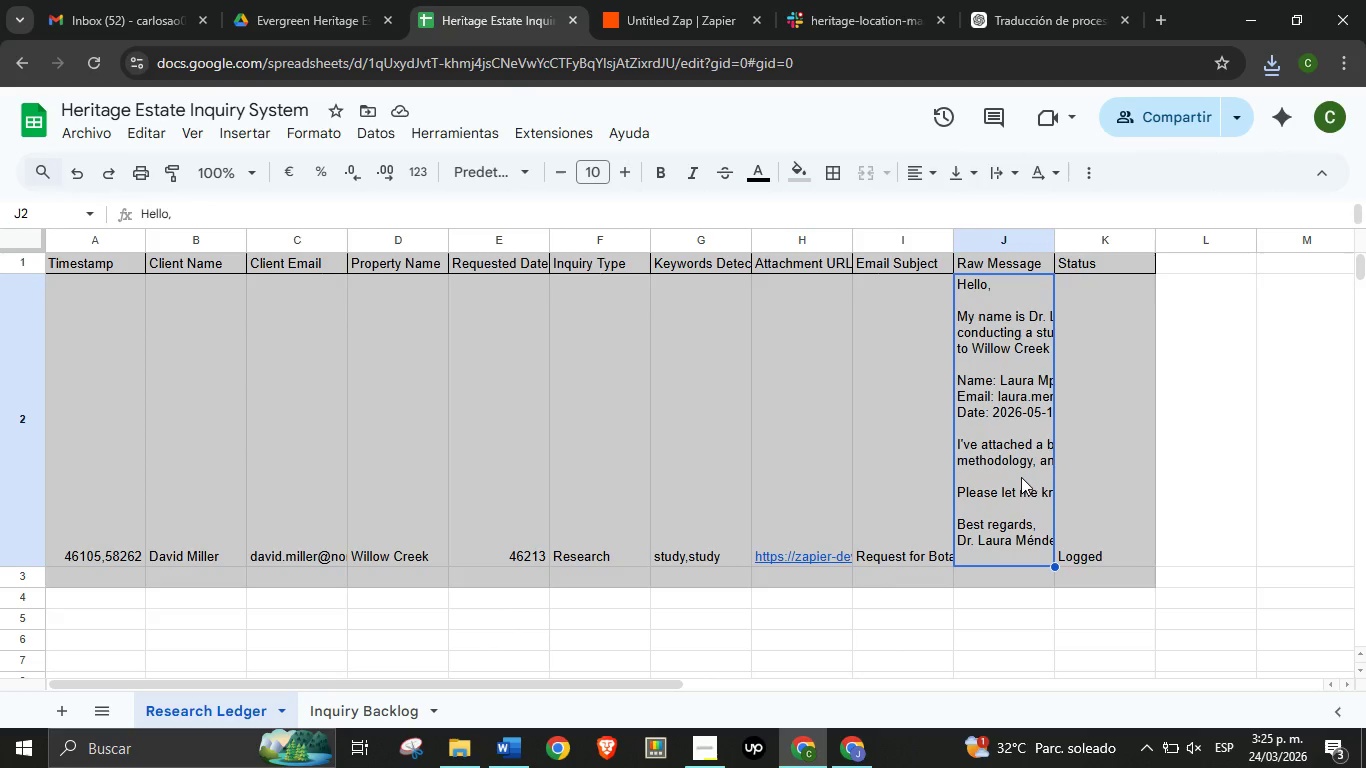 
left_click([1021, 476])
 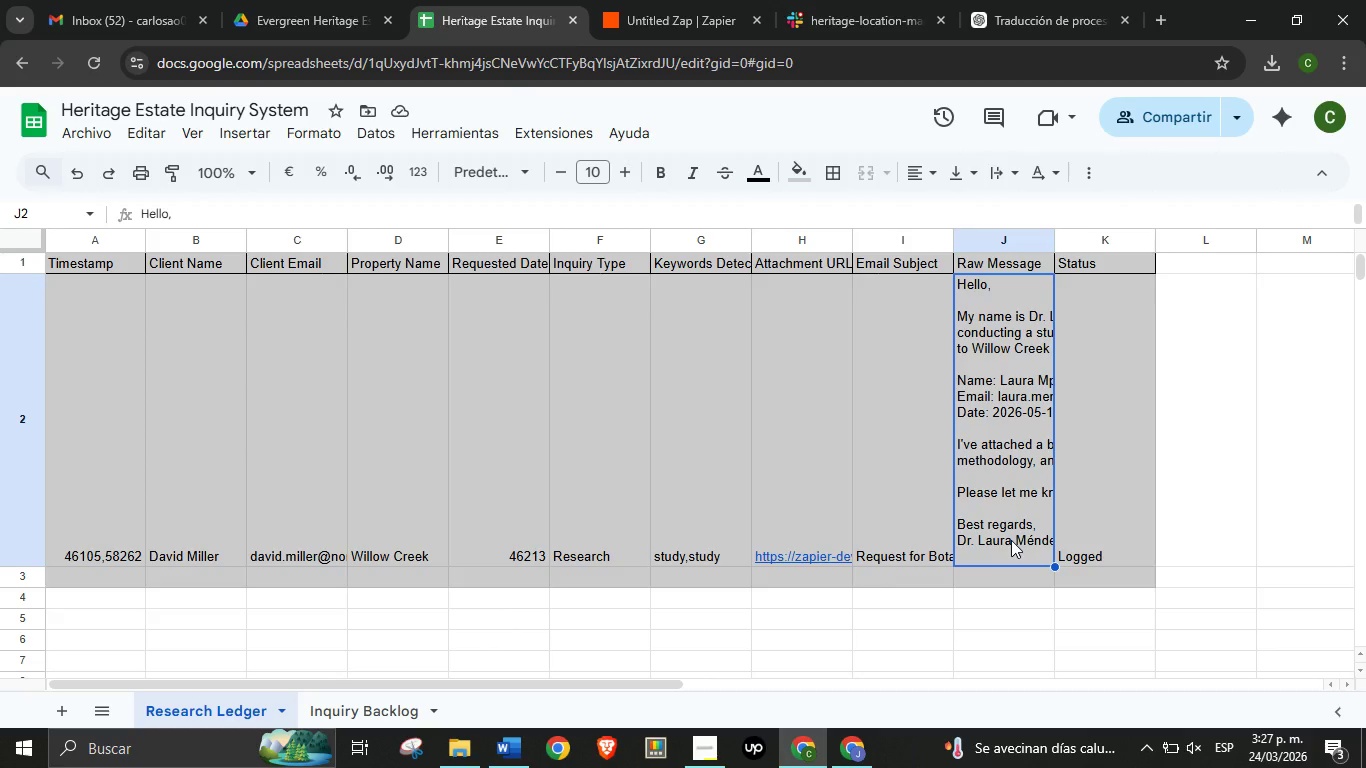 
wait(134.62)
 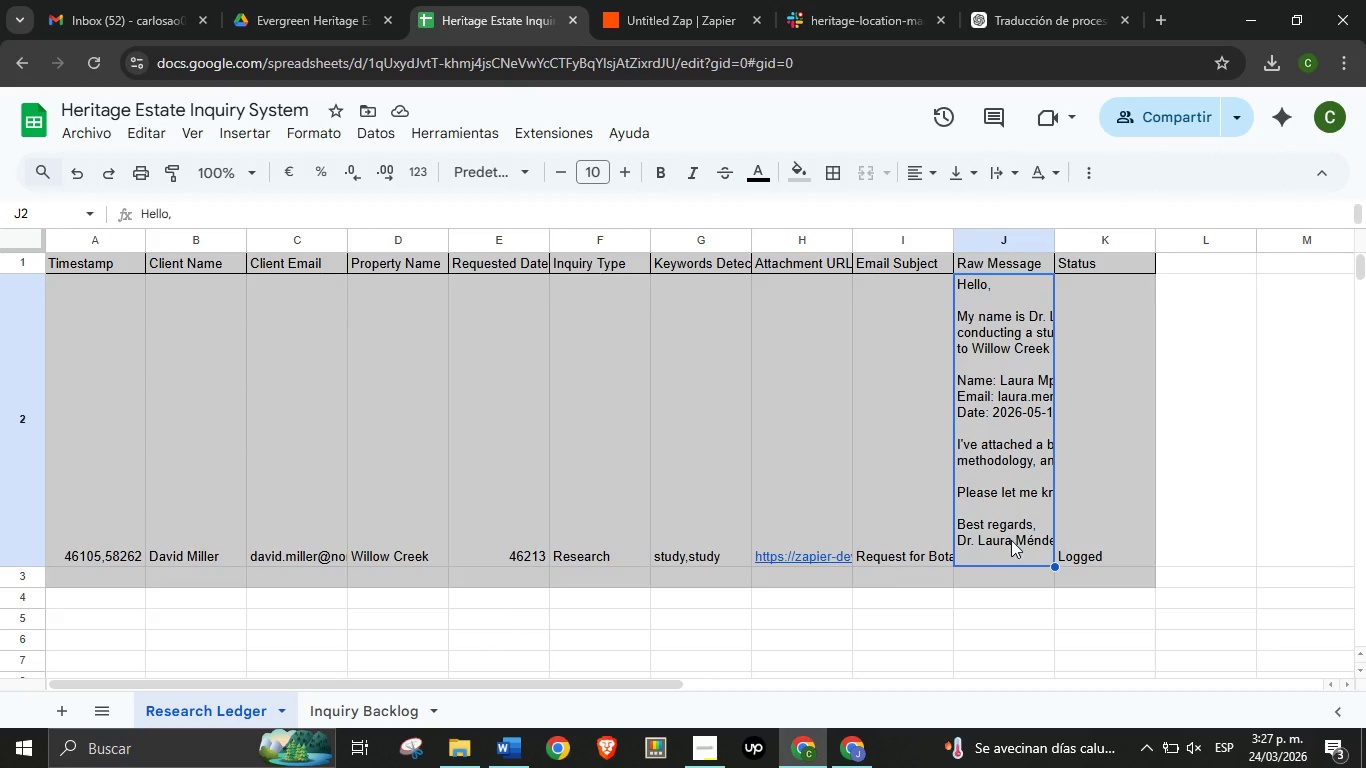 
left_click([365, 701])
 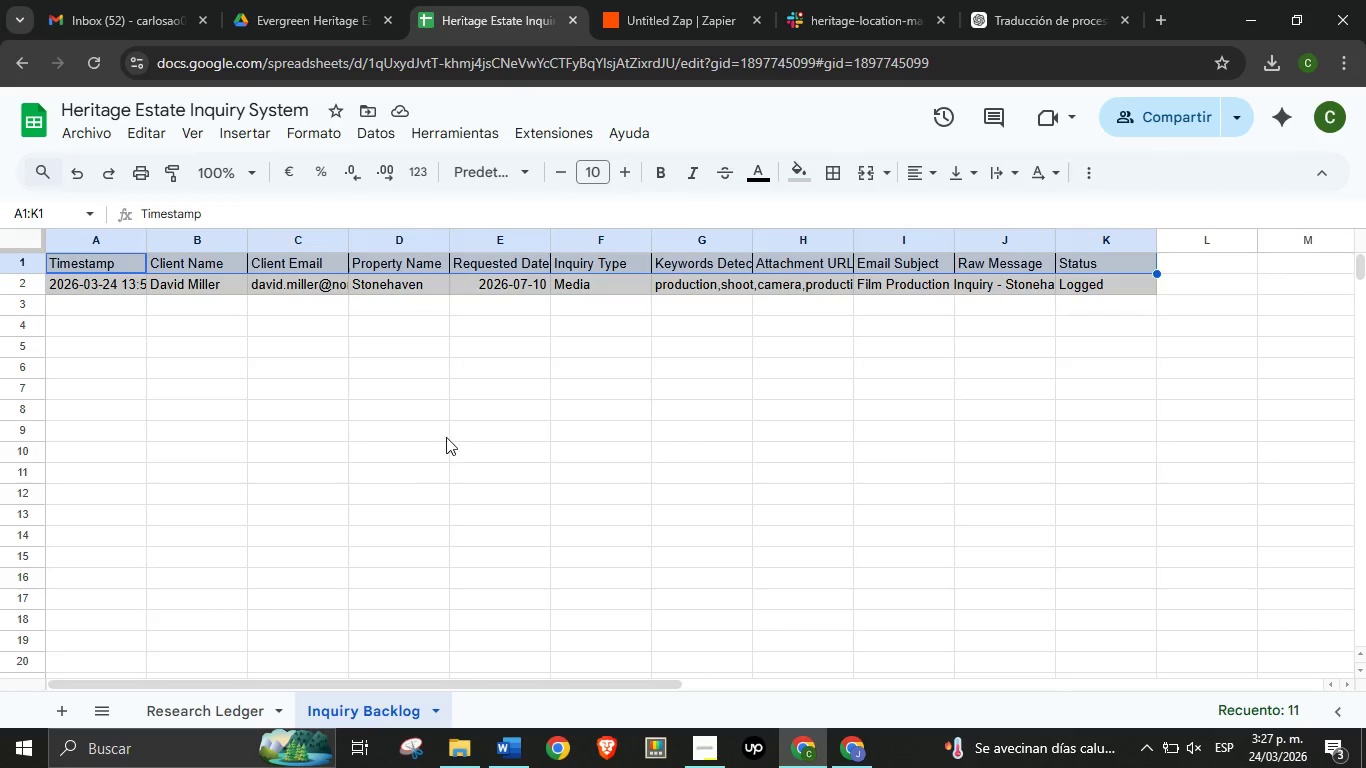 
left_click([465, 431])
 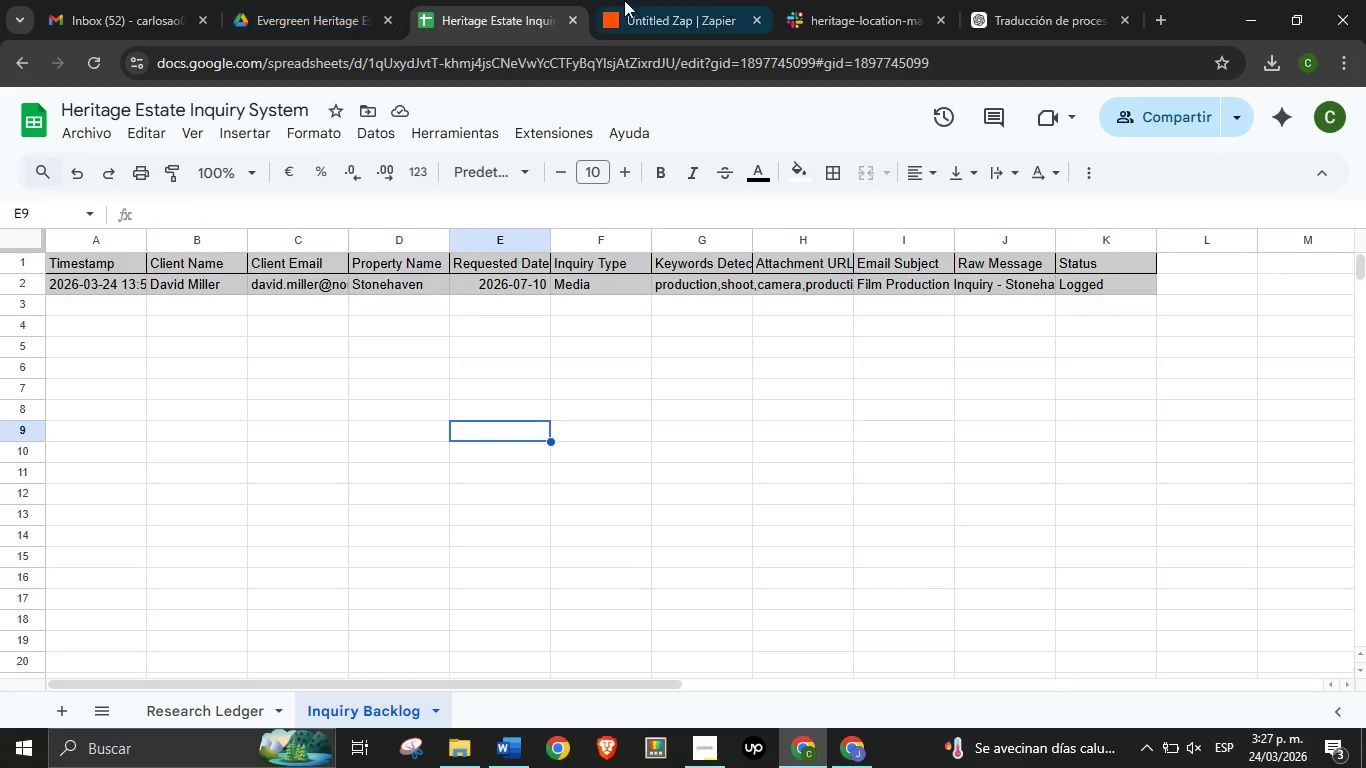 
left_click([646, 0])
 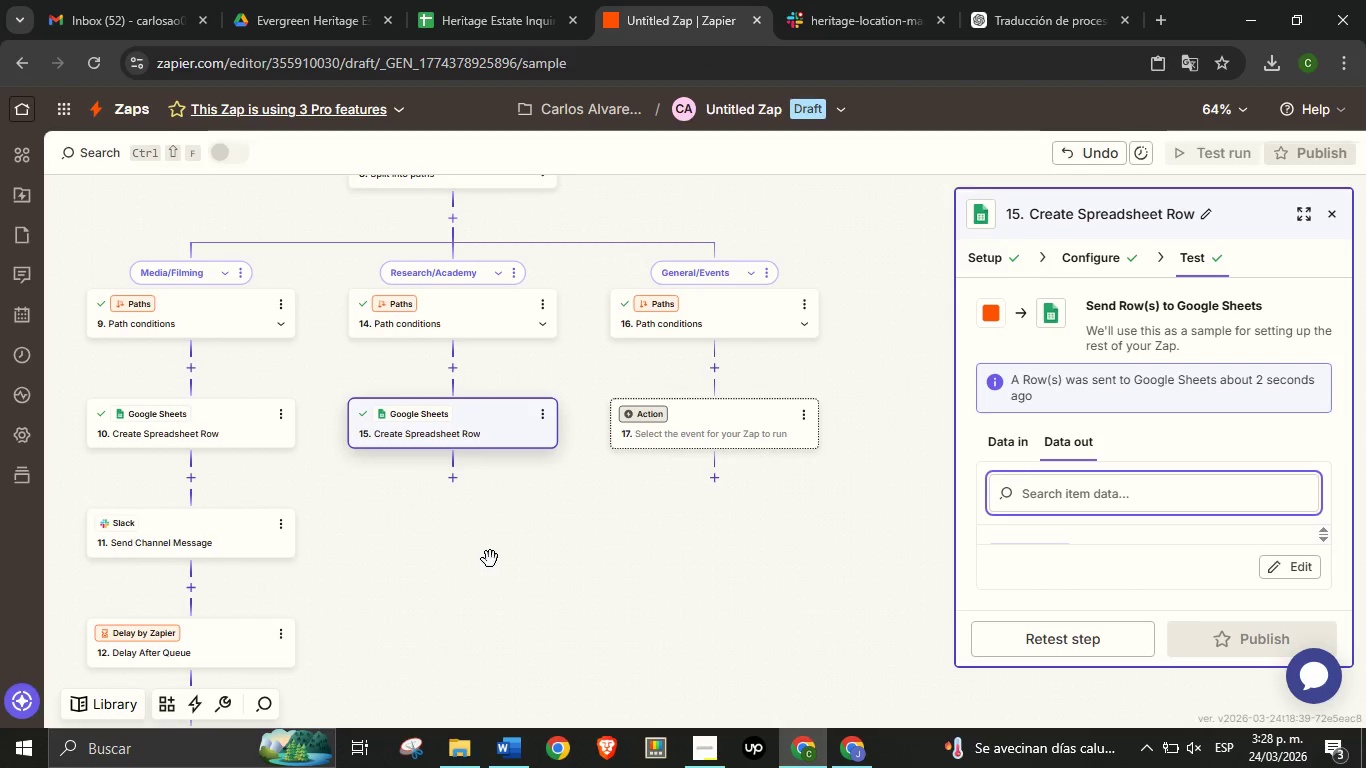 
left_click_drag(start_coordinate=[490, 559], to_coordinate=[581, 495])
 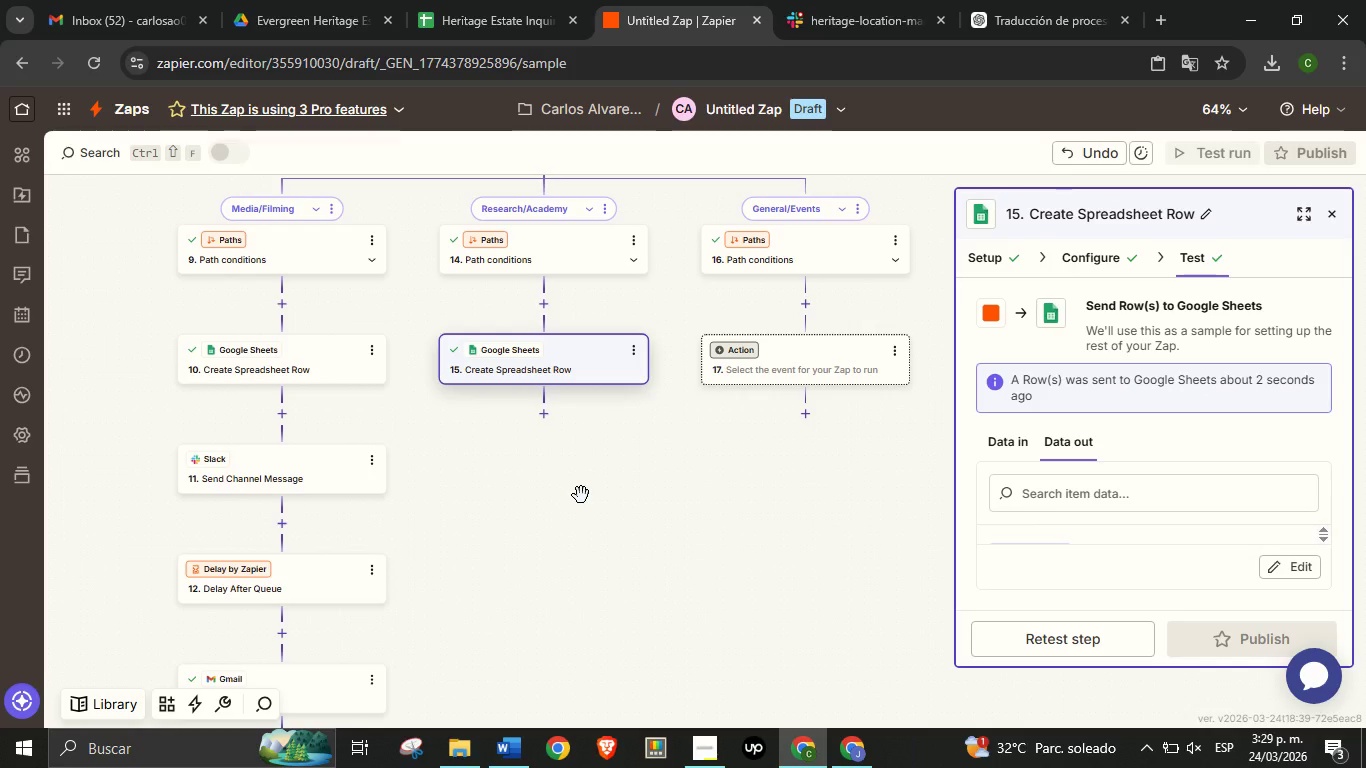 
wait(83.95)
 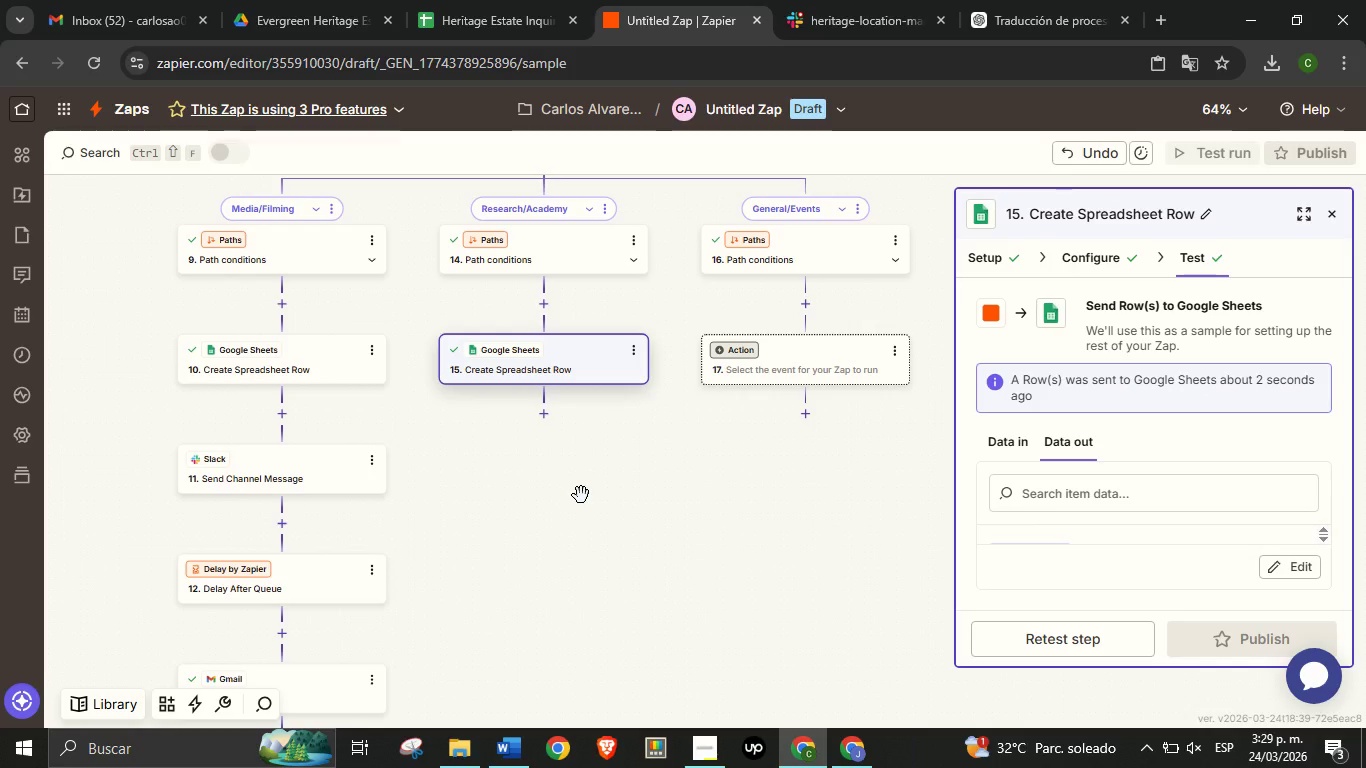 
left_click([553, 410])
 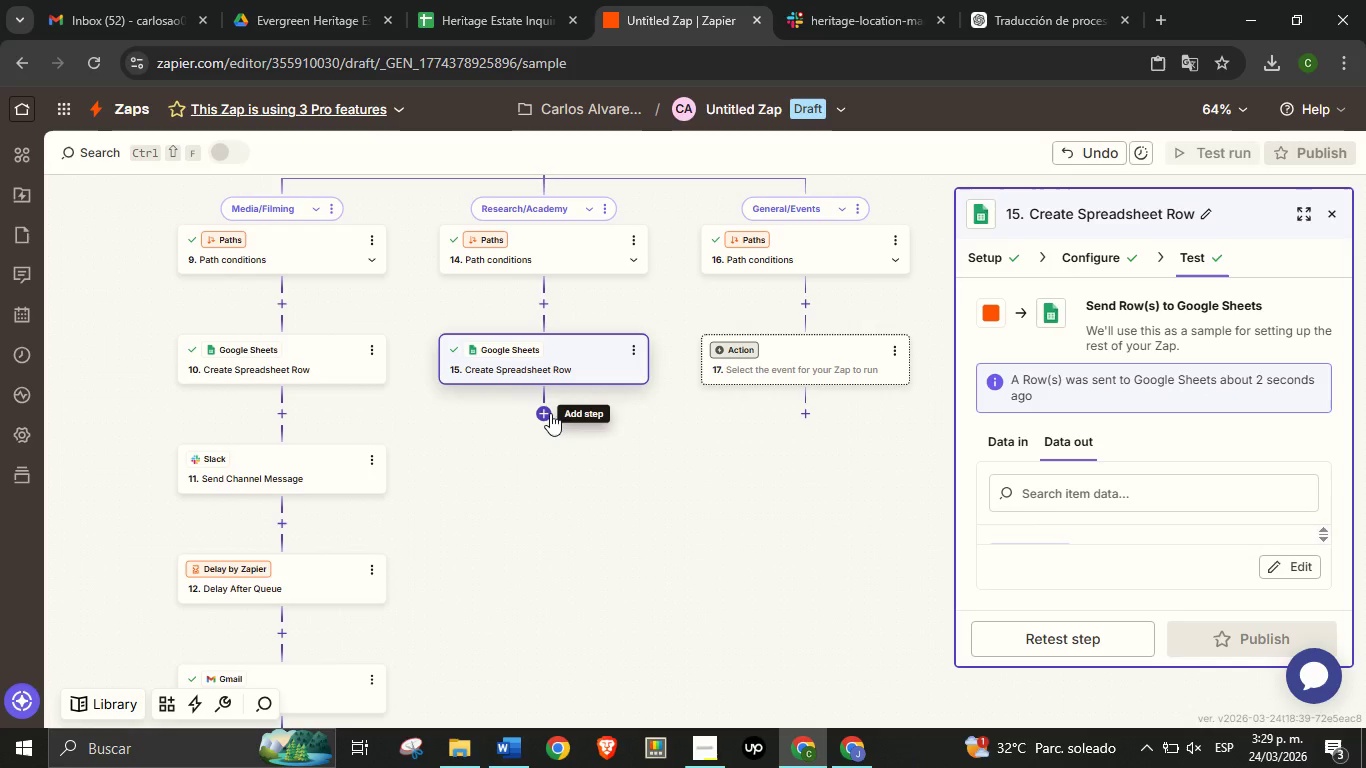 
left_click([550, 413])
 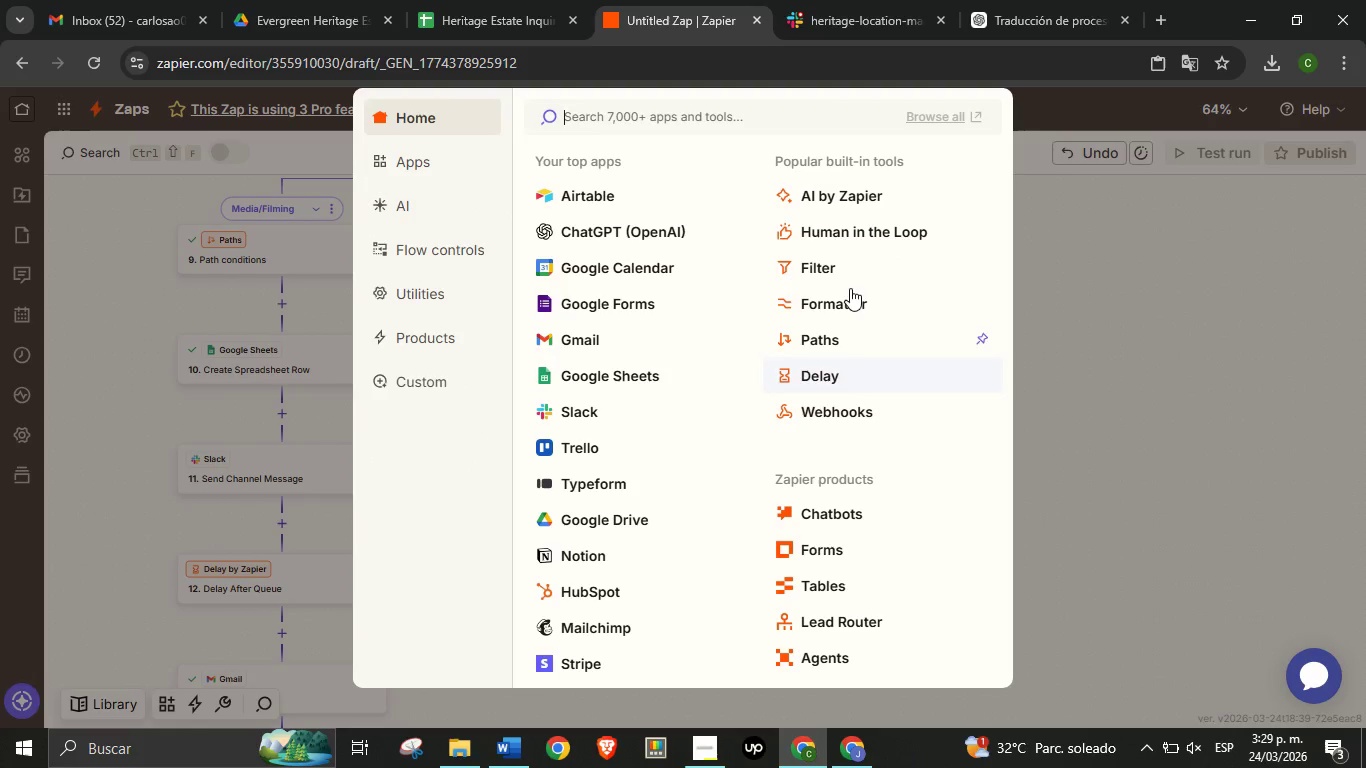 
left_click([835, 373])
 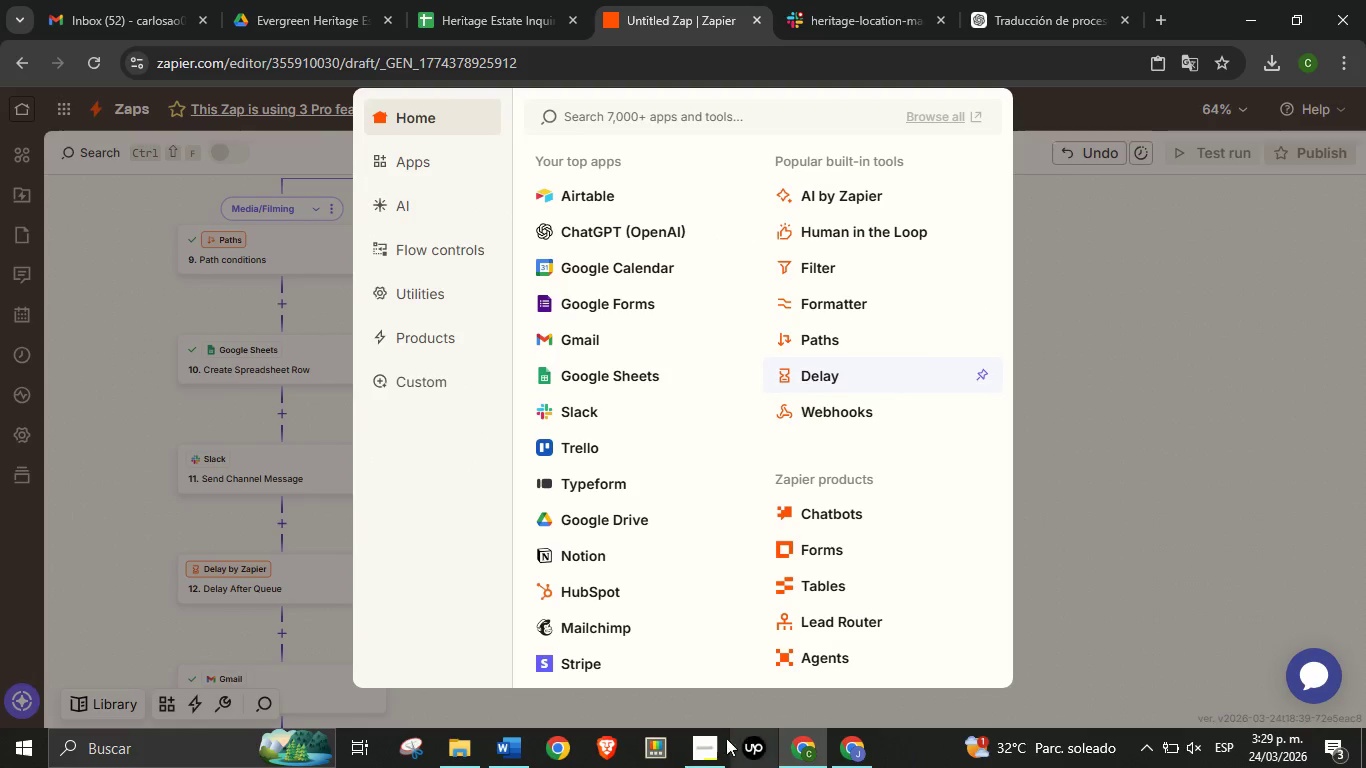 
left_click([719, 743])